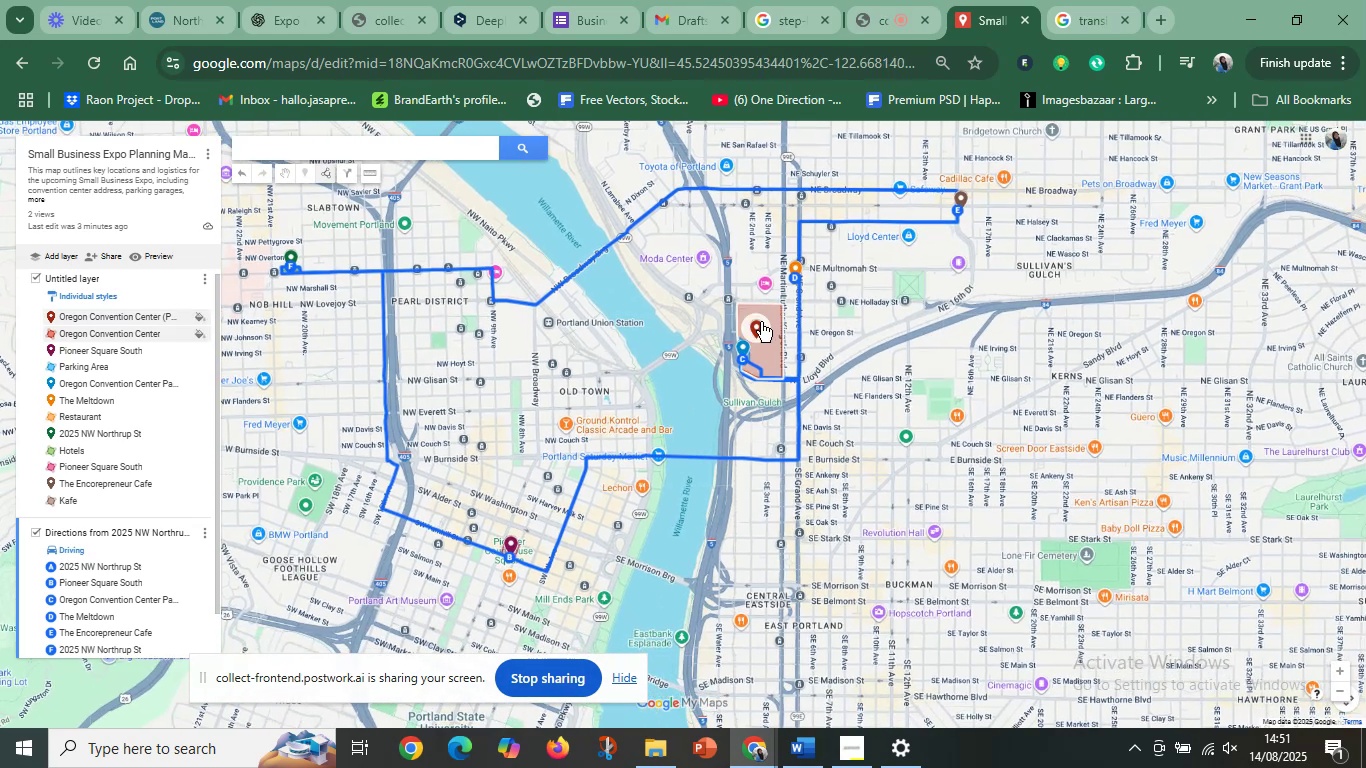 
left_click([760, 323])
 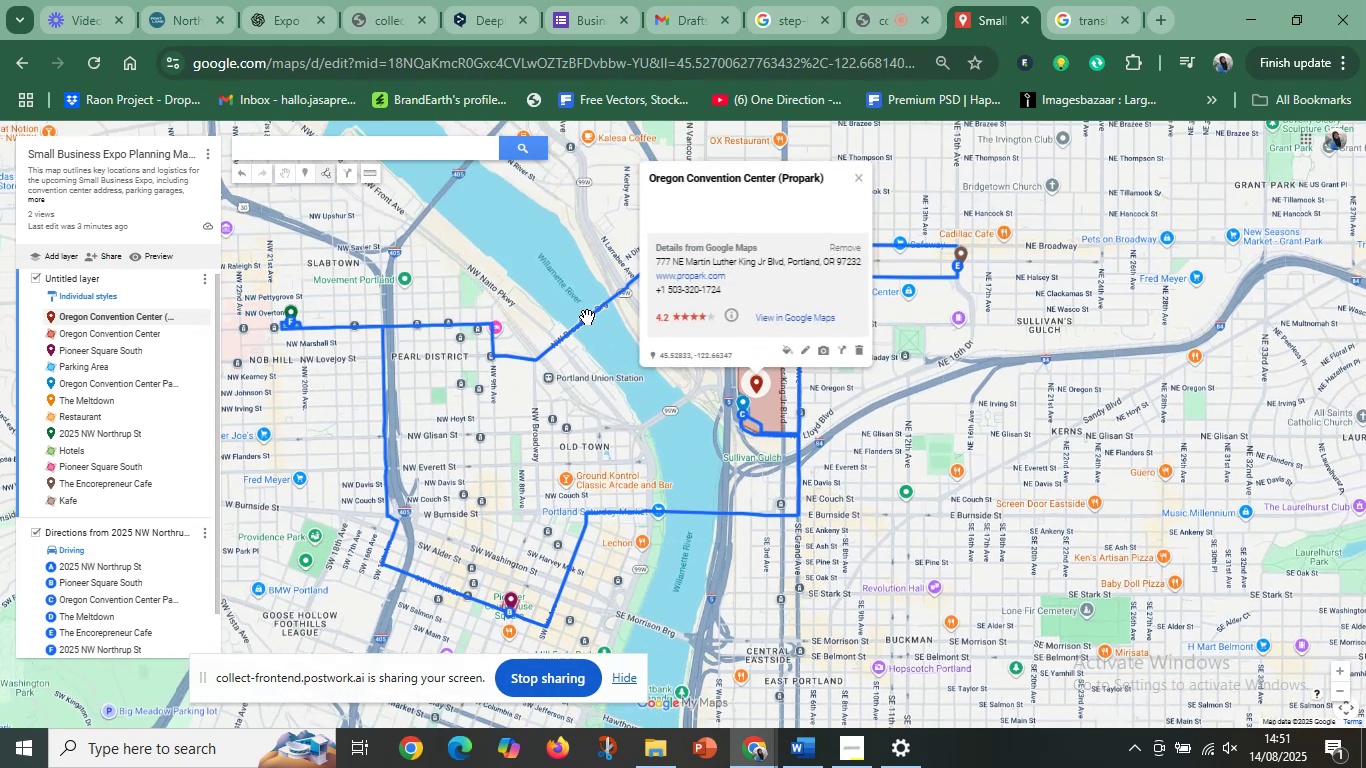 
left_click_drag(start_coordinate=[704, 418], to_coordinate=[658, 365])
 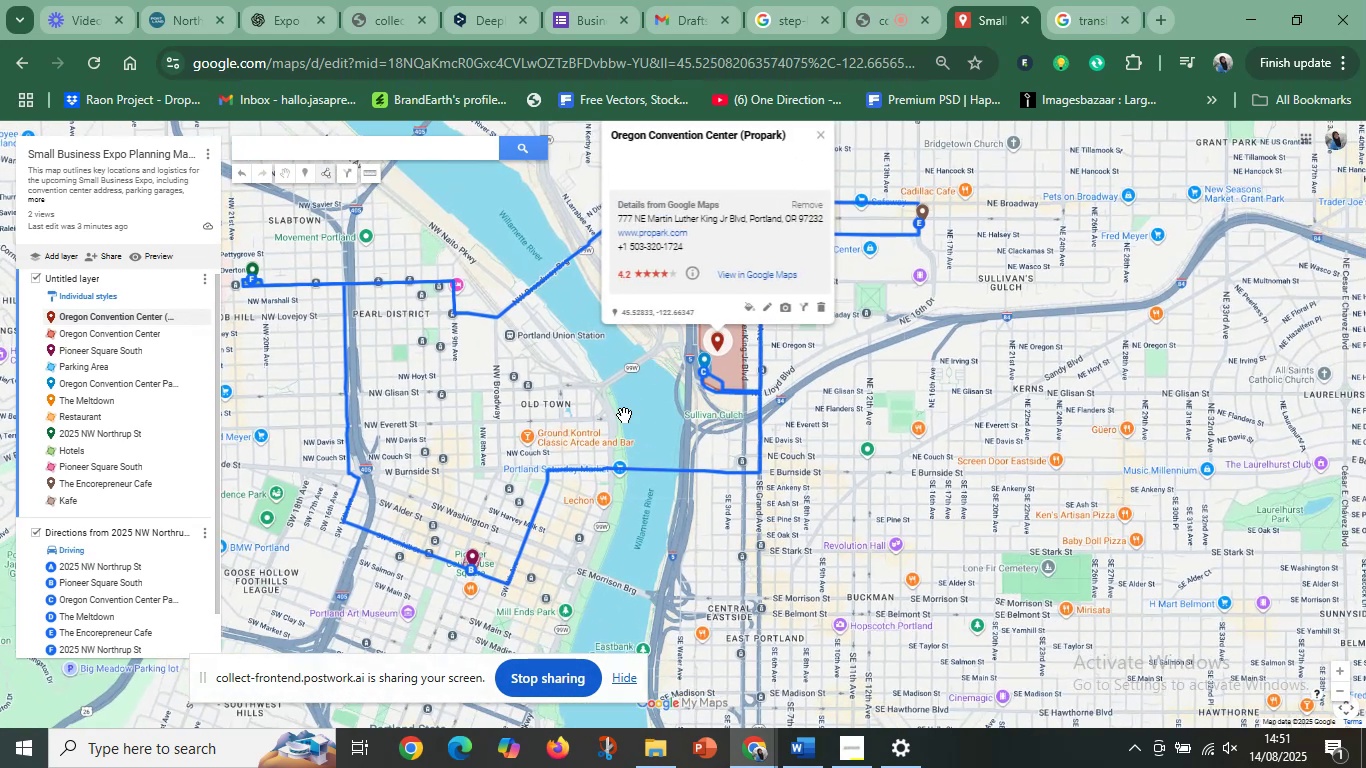 
left_click_drag(start_coordinate=[617, 419], to_coordinate=[874, 386])
 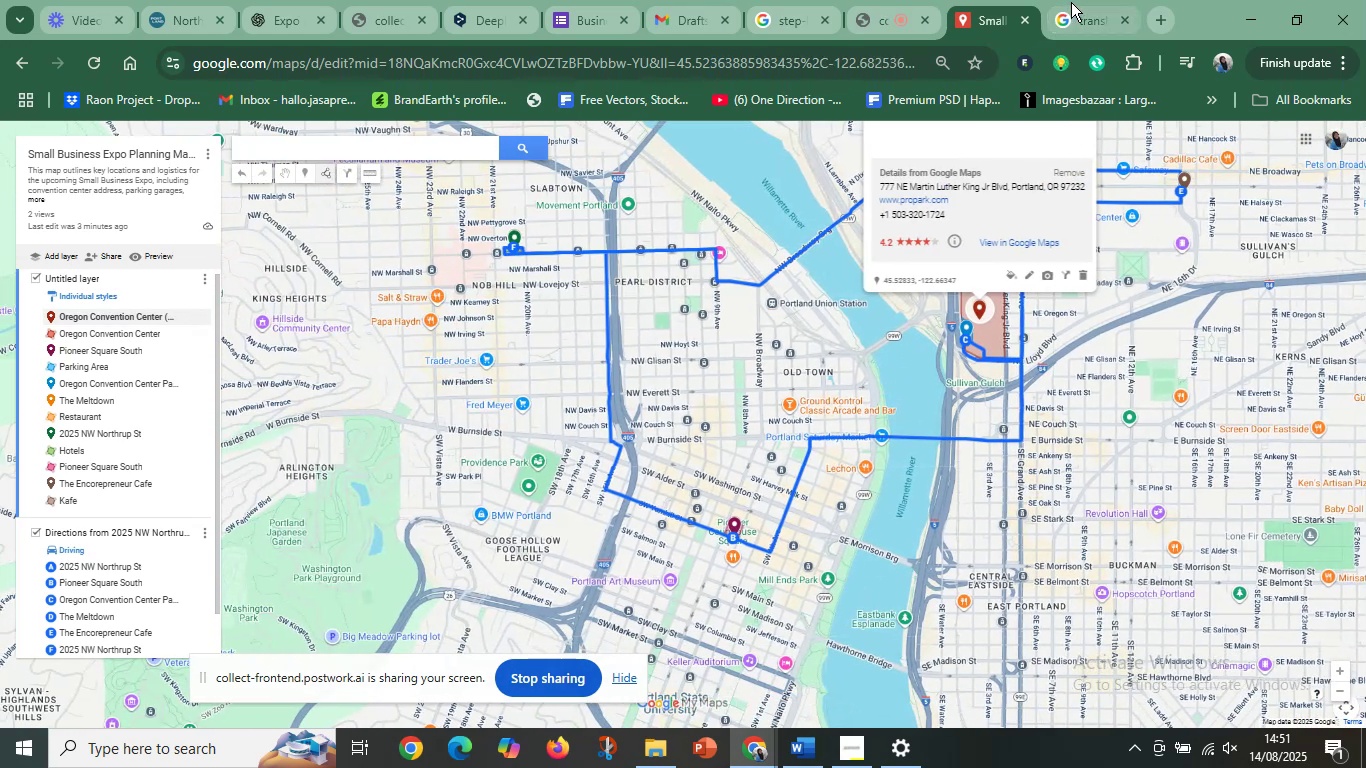 
left_click([1083, 2])
 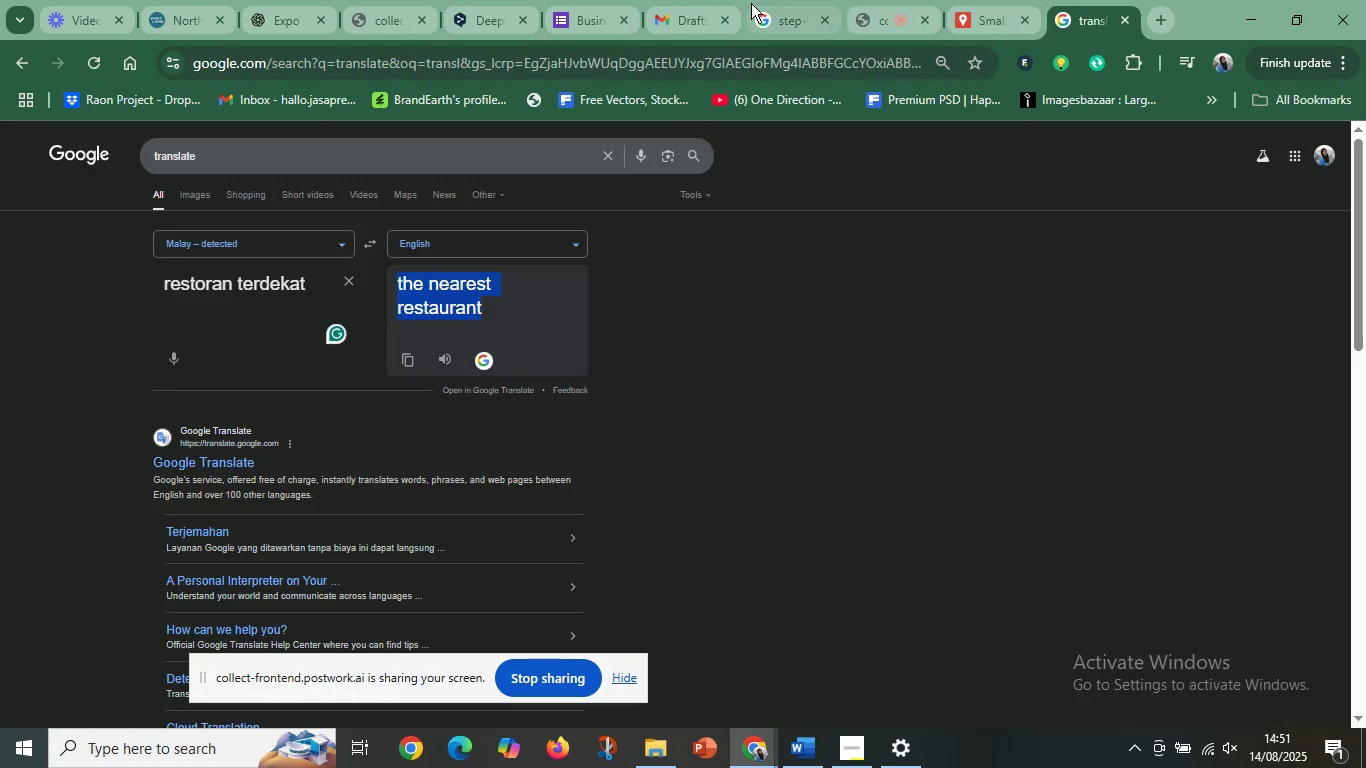 
left_click([680, 0])
 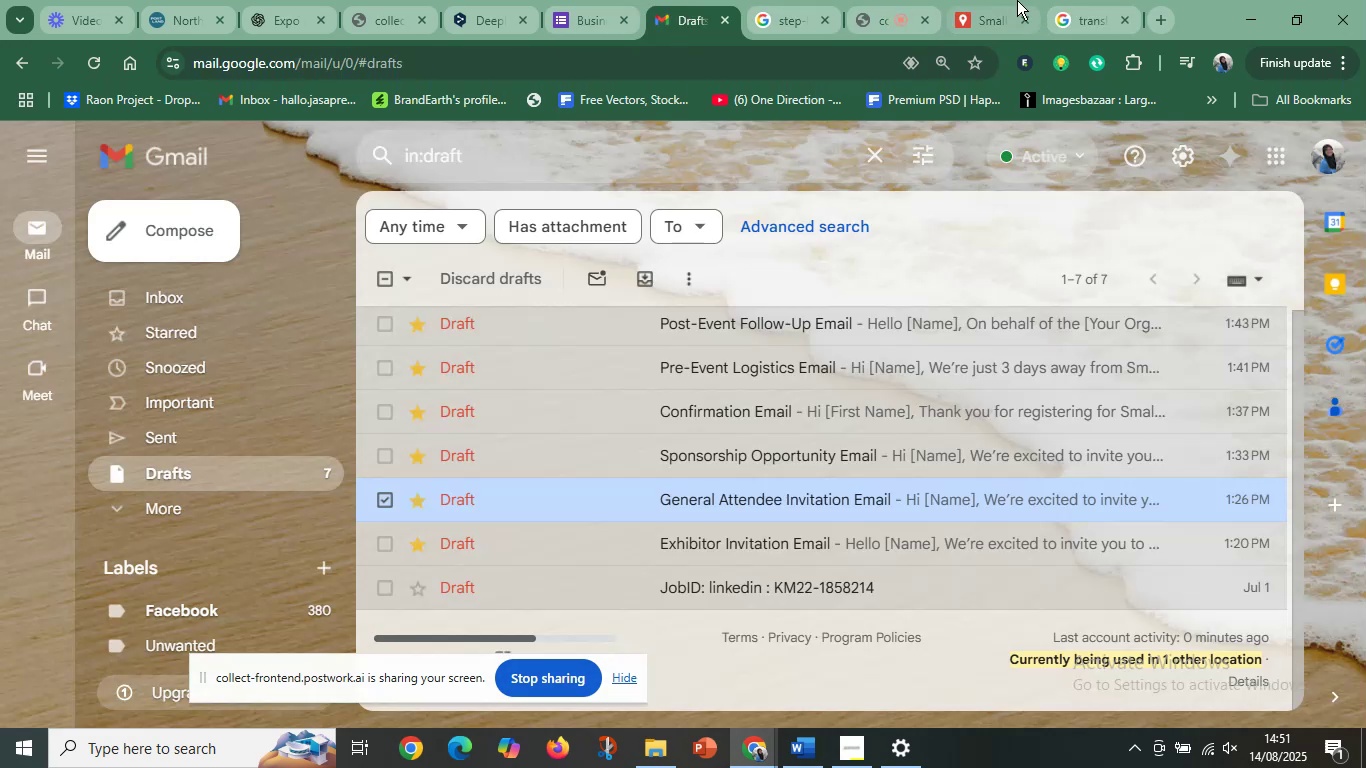 
left_click([993, 3])
 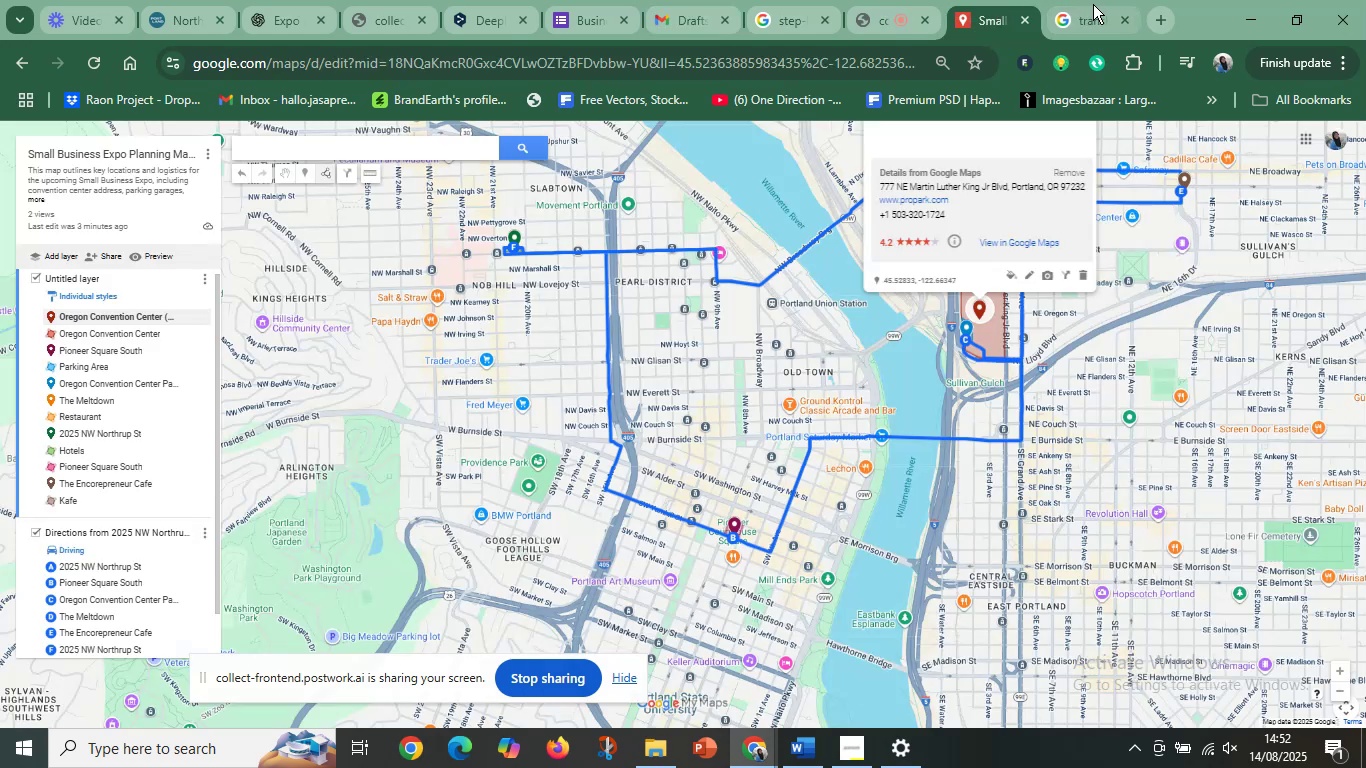 
left_click([1094, 4])
 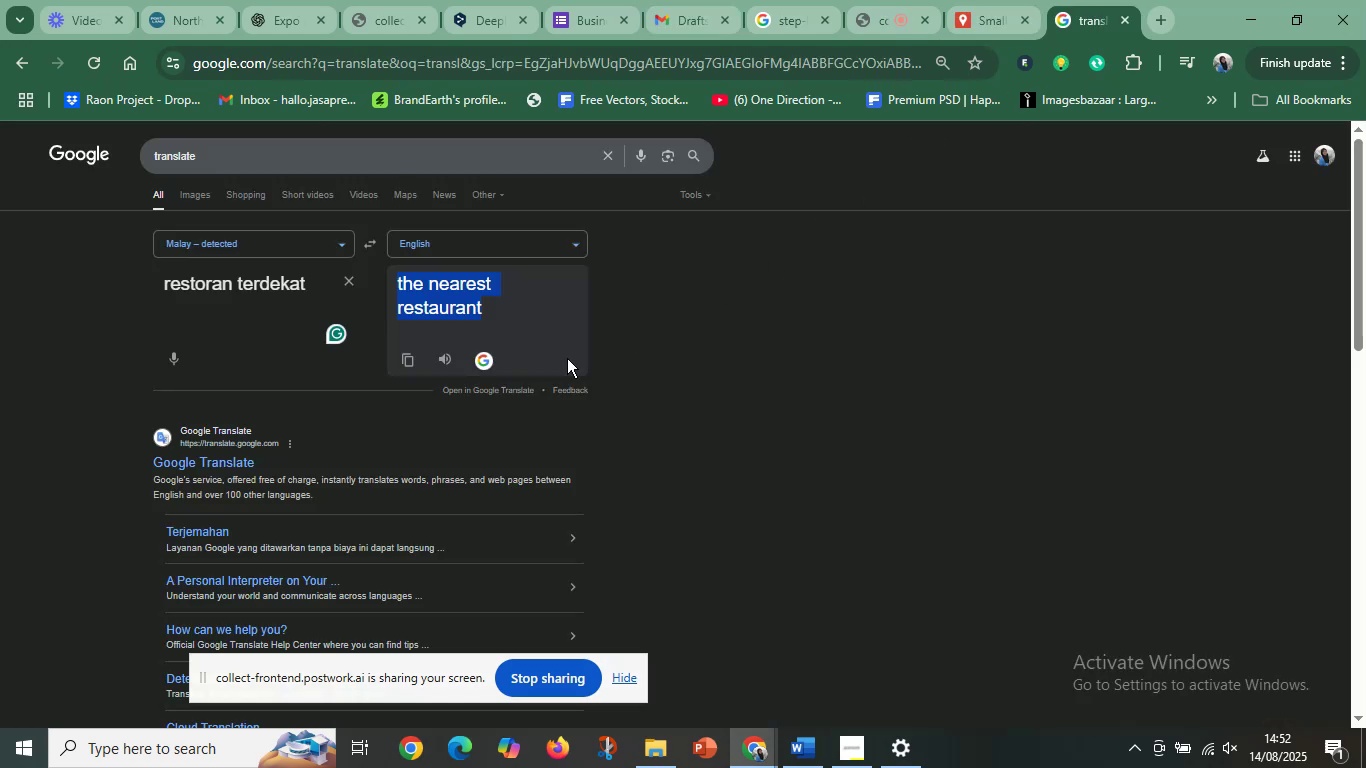 
left_click_drag(start_coordinate=[392, 479], to_coordinate=[615, 399])
 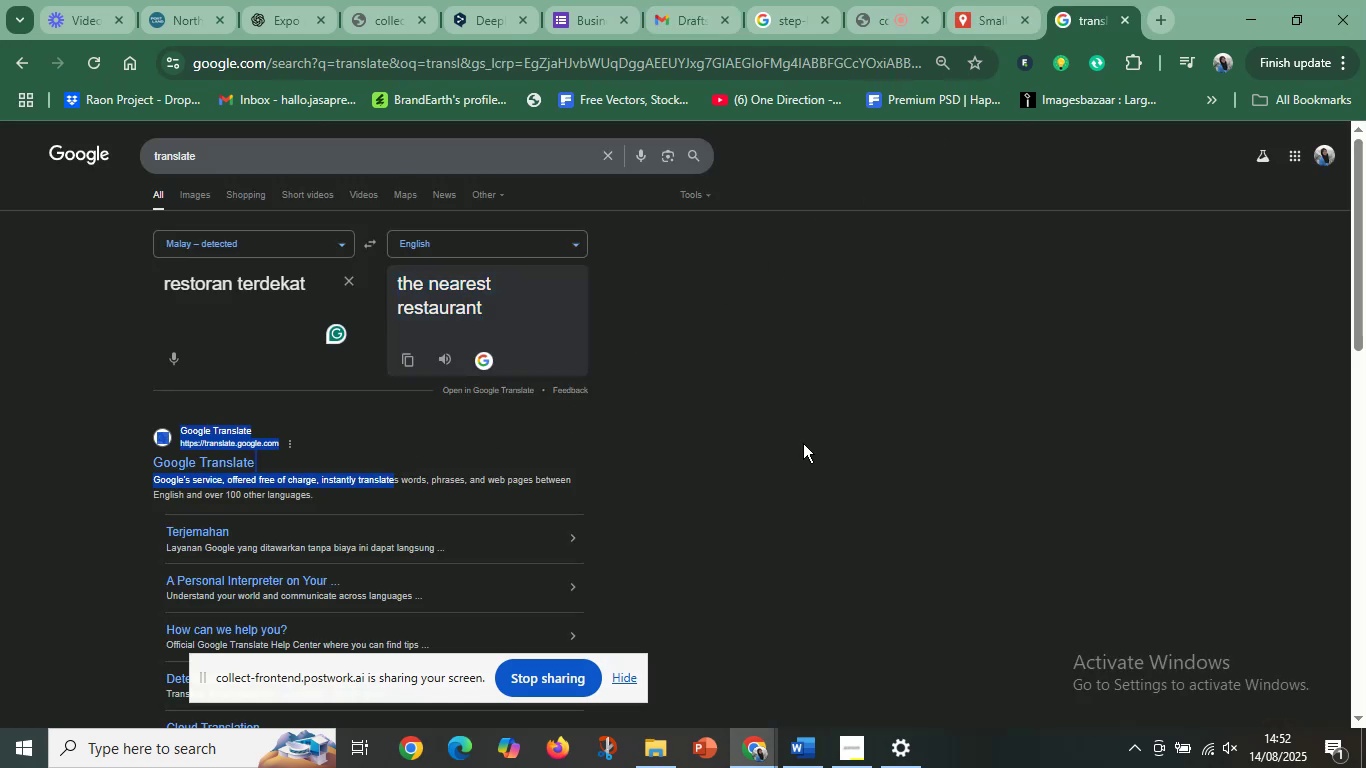 
left_click([811, 445])
 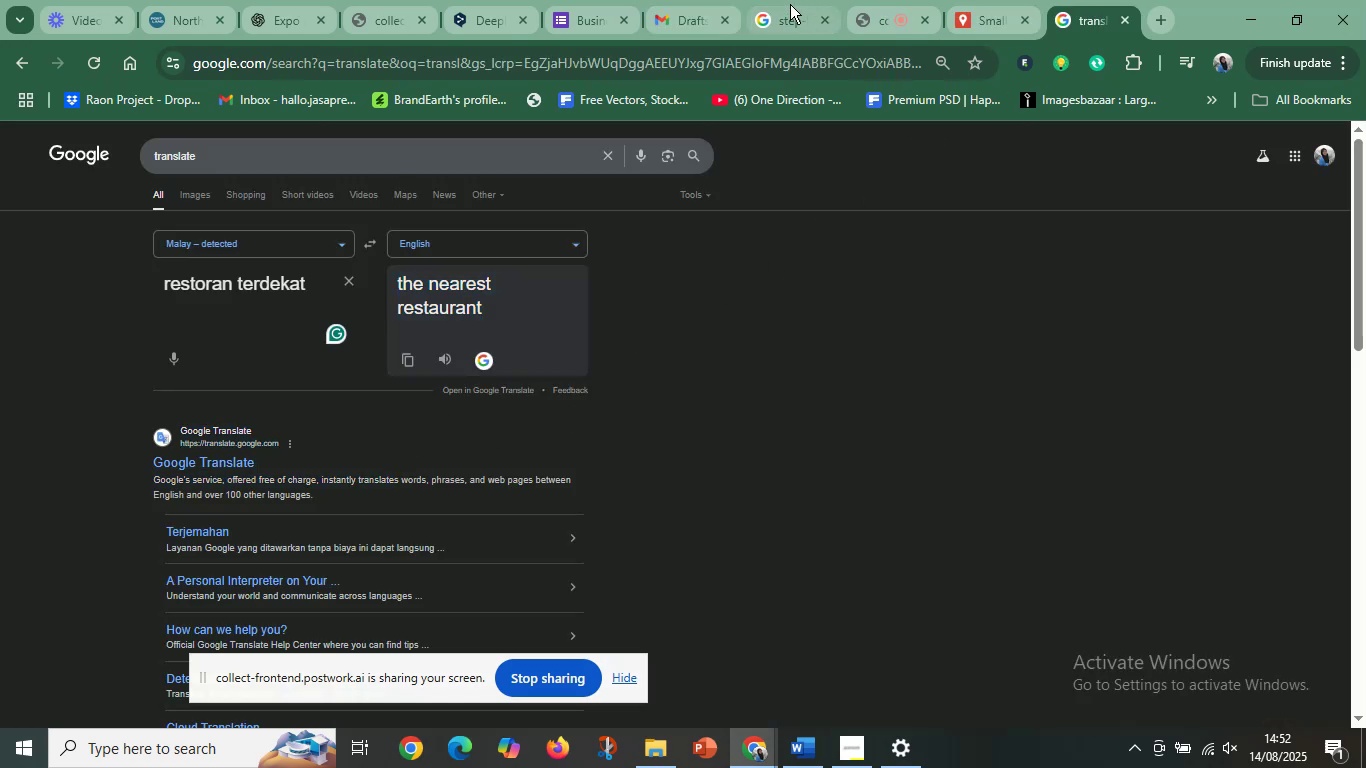 
left_click([786, 1])
 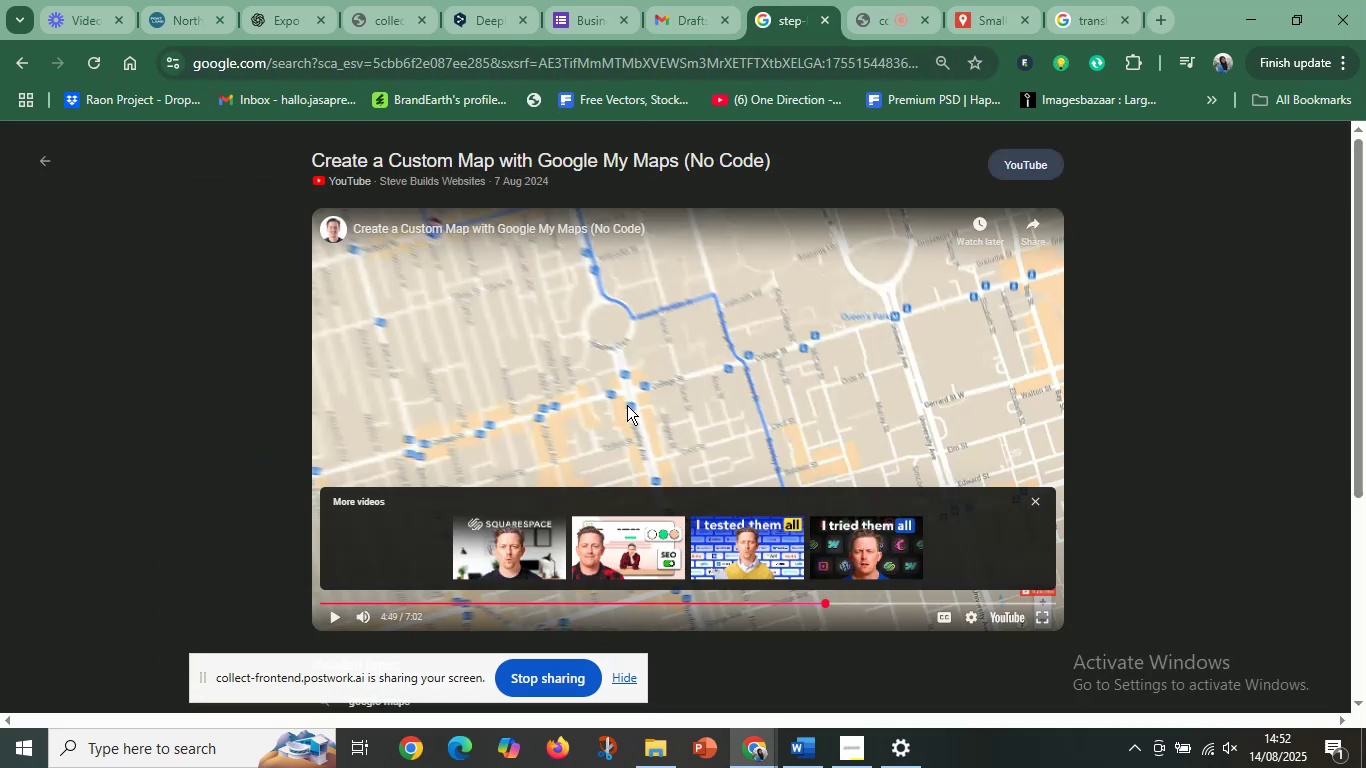 
left_click([749, 424])
 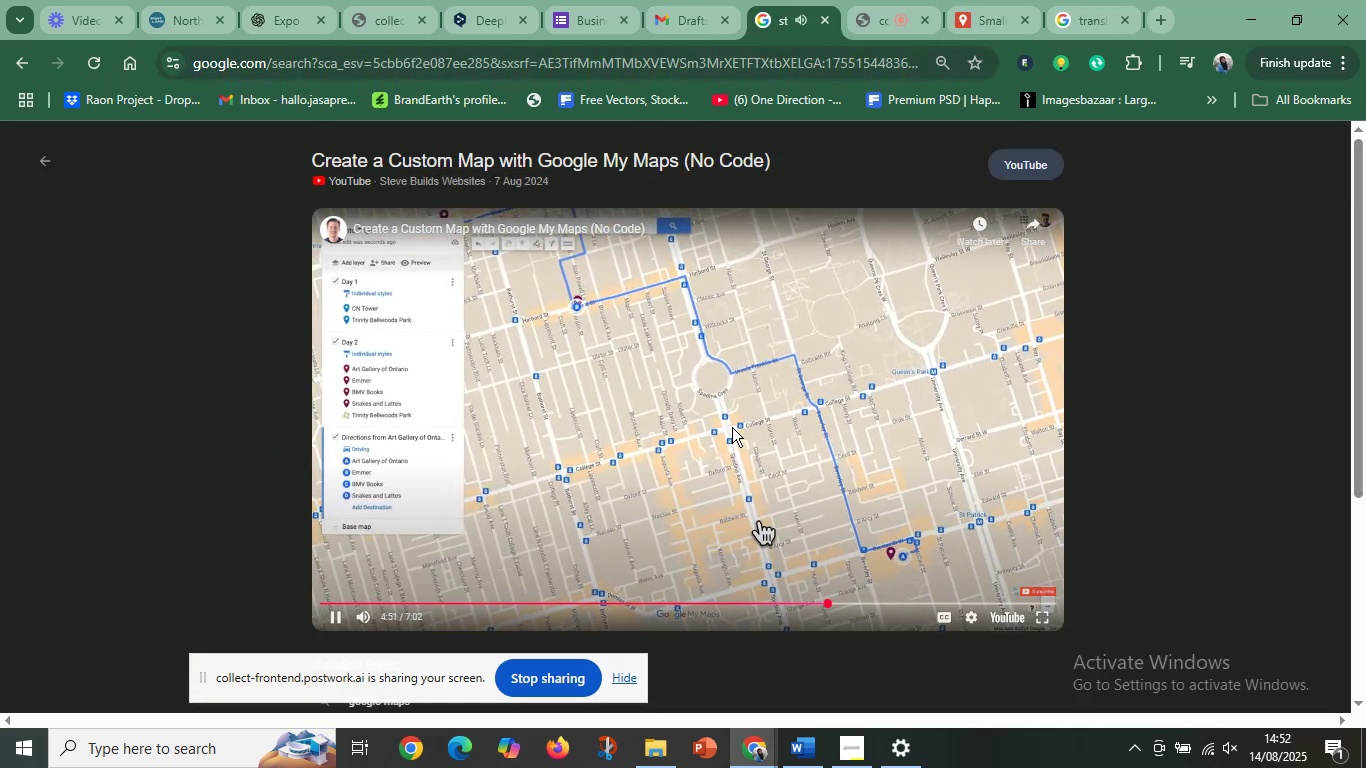 
mouse_move([931, 575])
 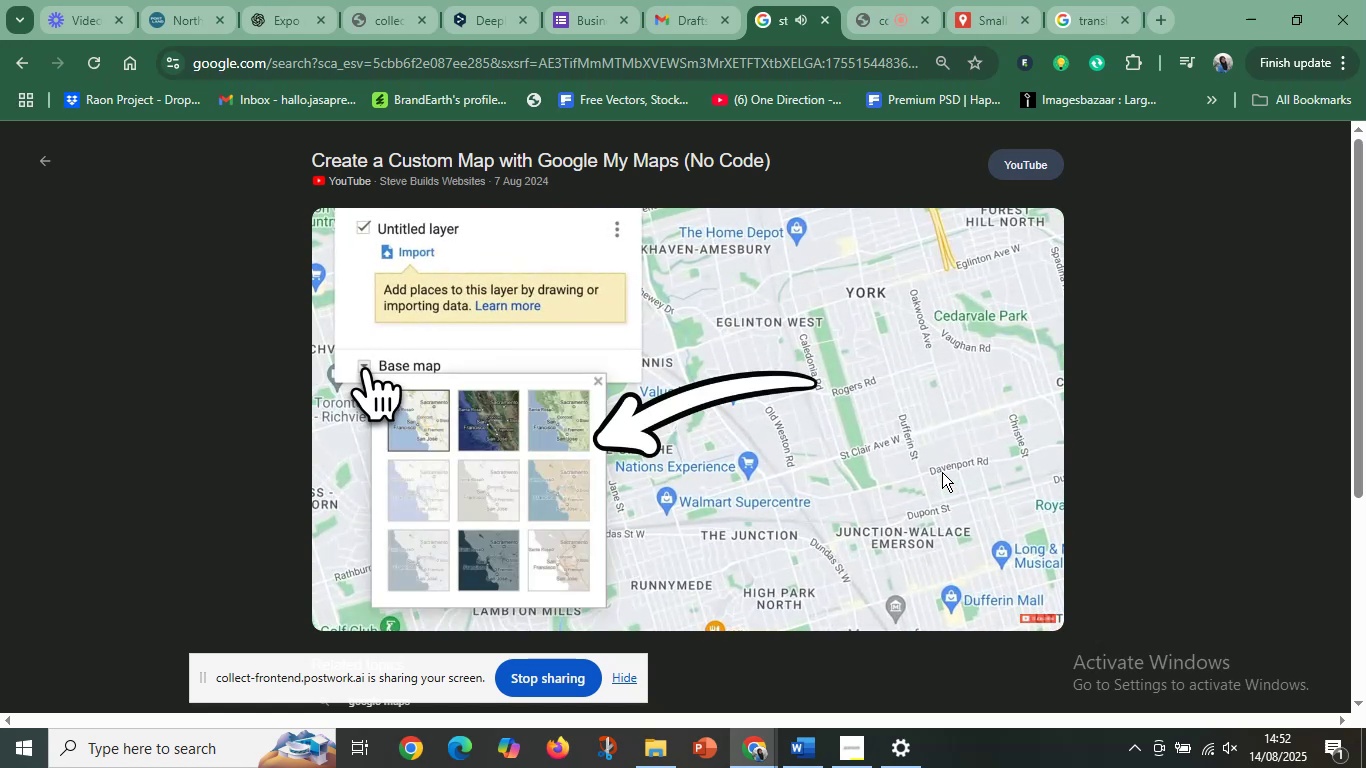 
wait(23.6)
 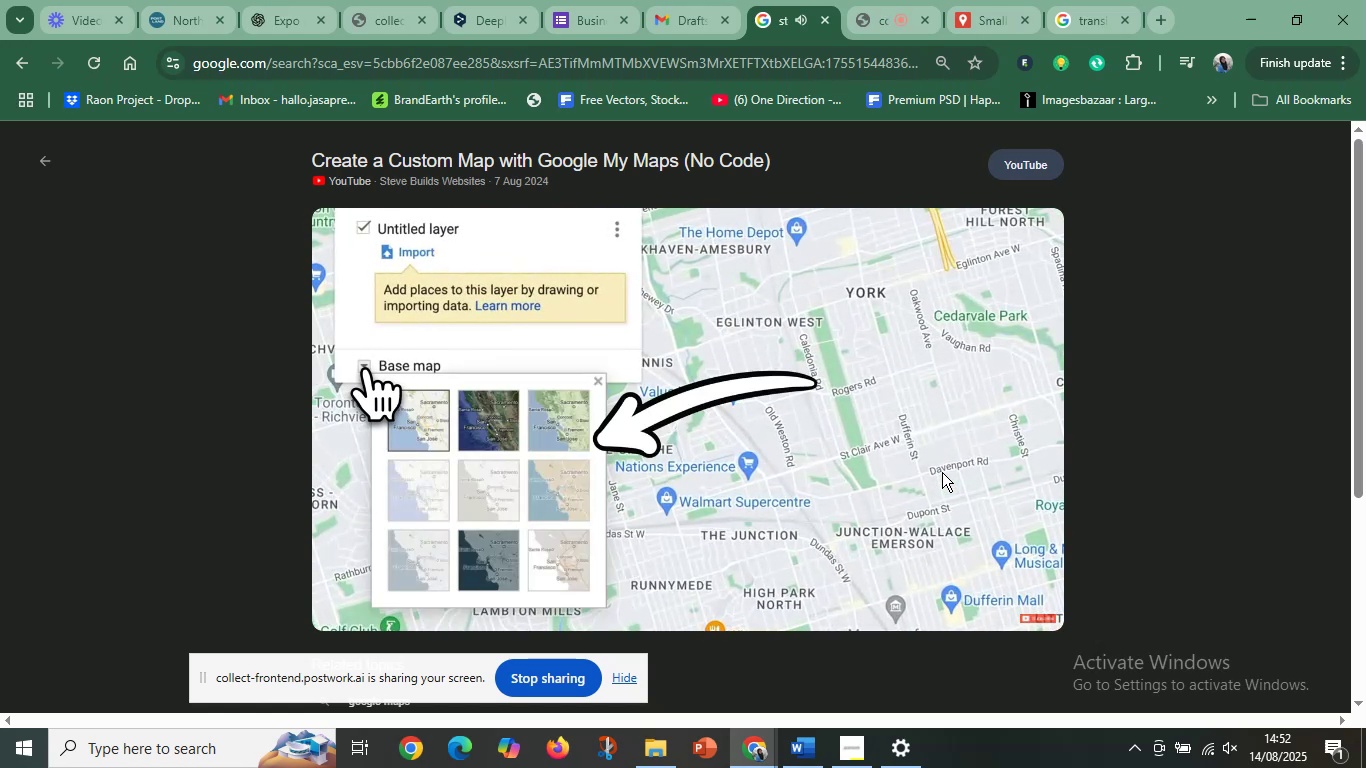 
left_click([924, 603])
 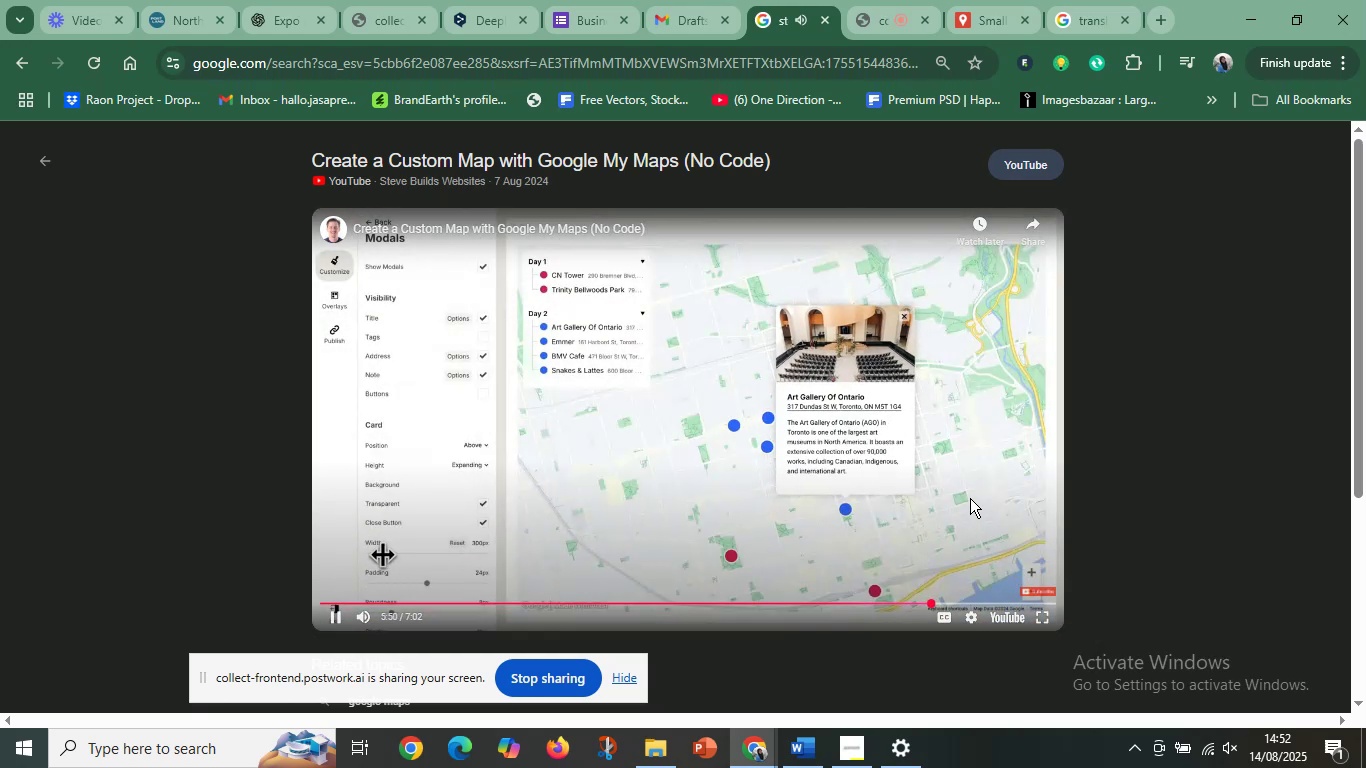 
wait(6.0)
 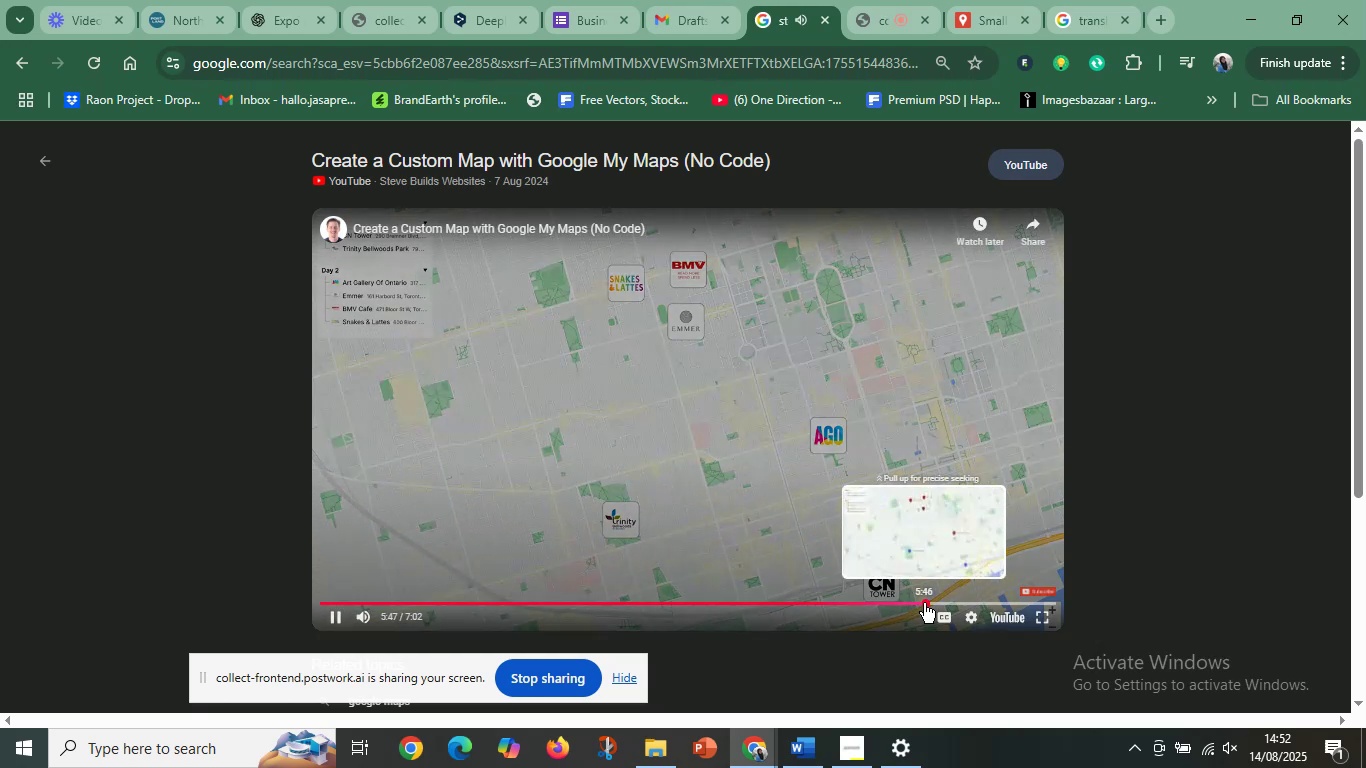 
left_click([974, 601])
 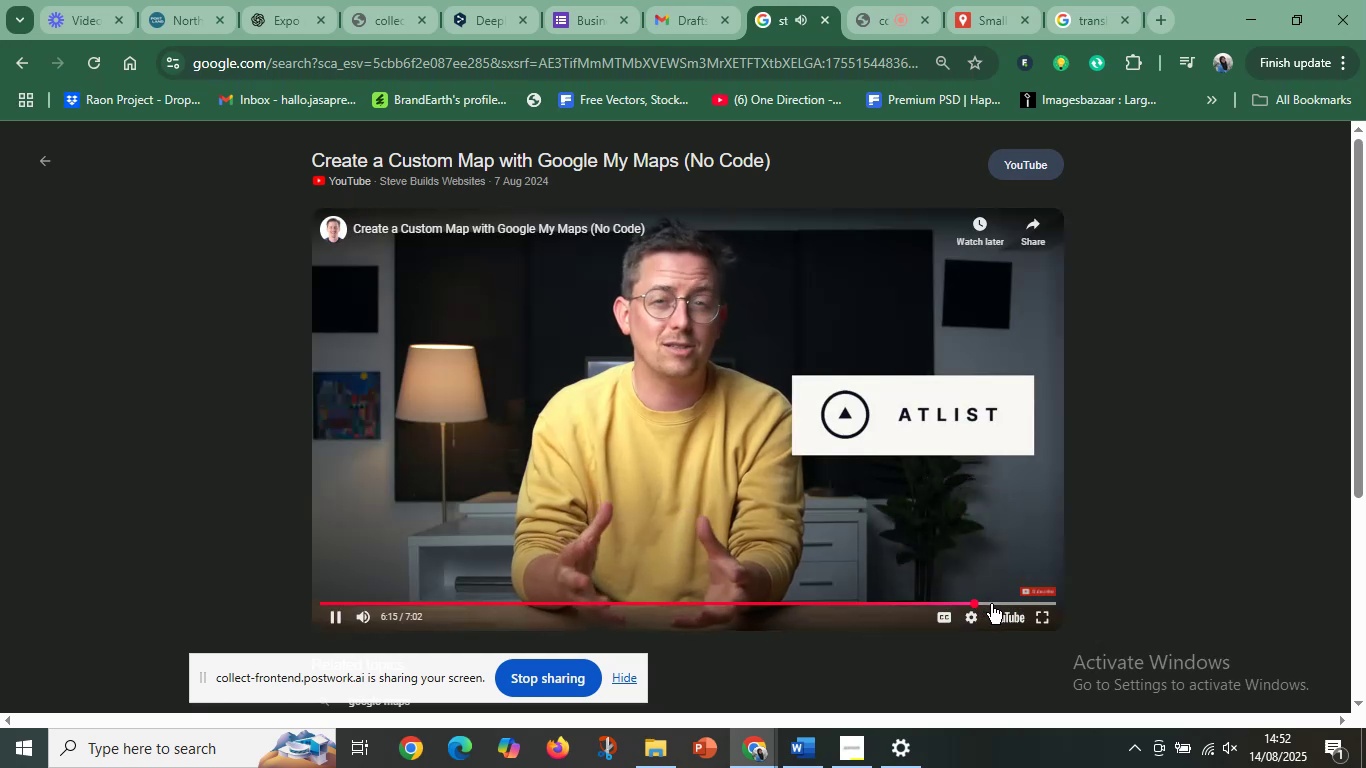 
left_click([994, 605])
 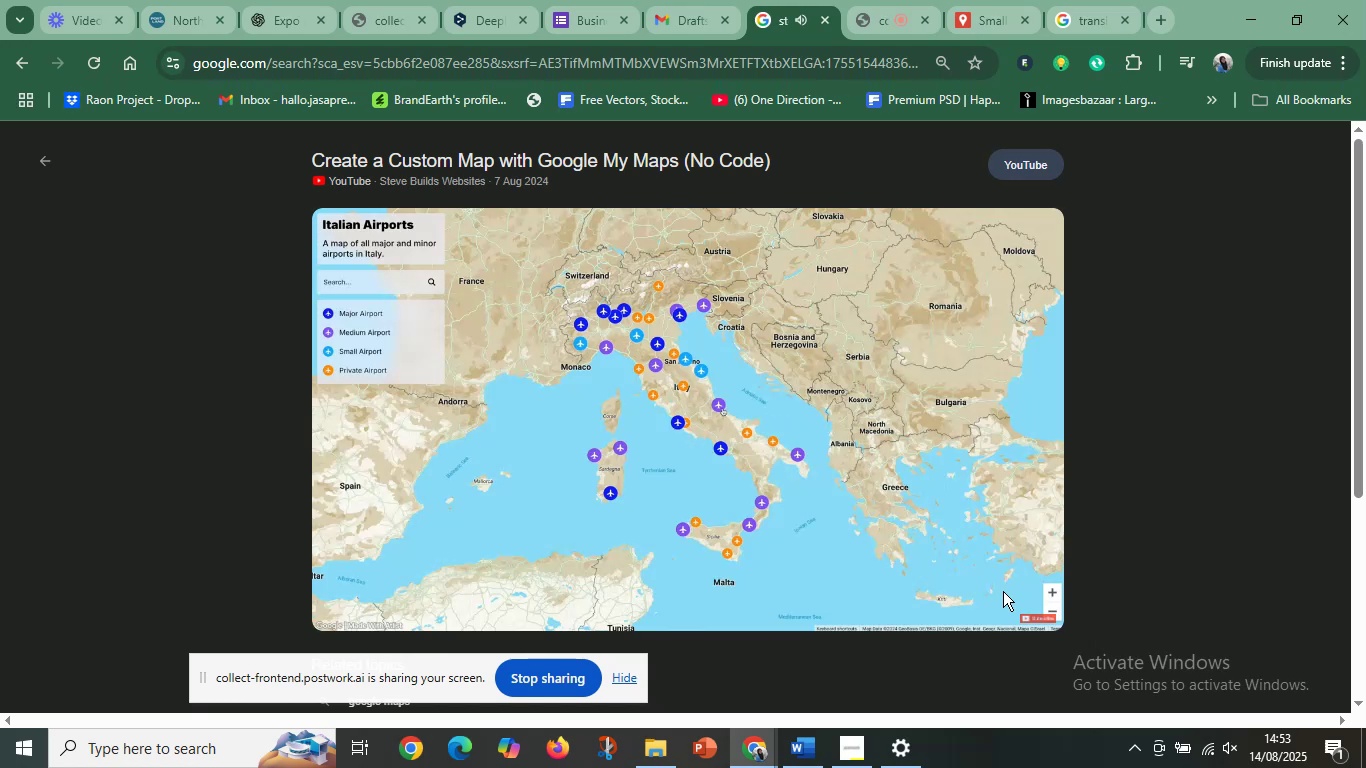 
wait(31.01)
 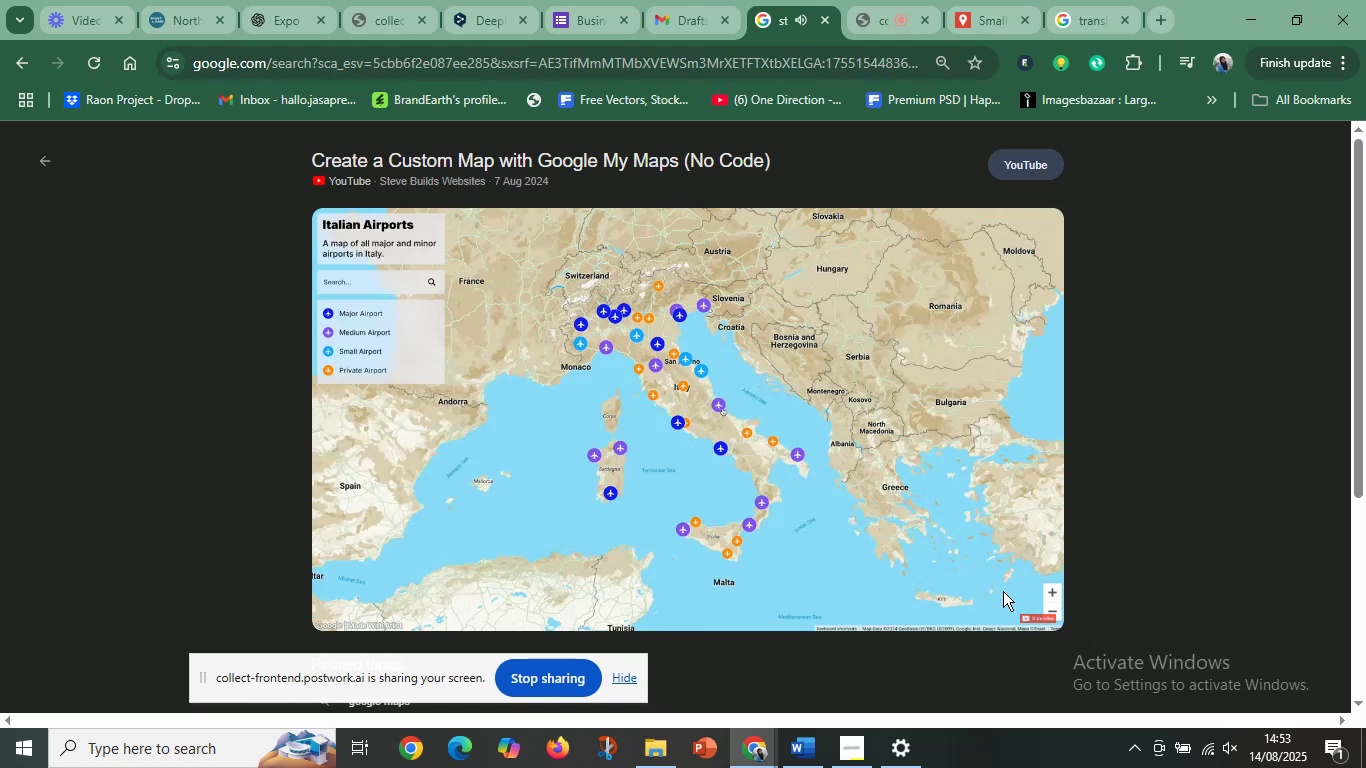 
mouse_move([988, 601])
 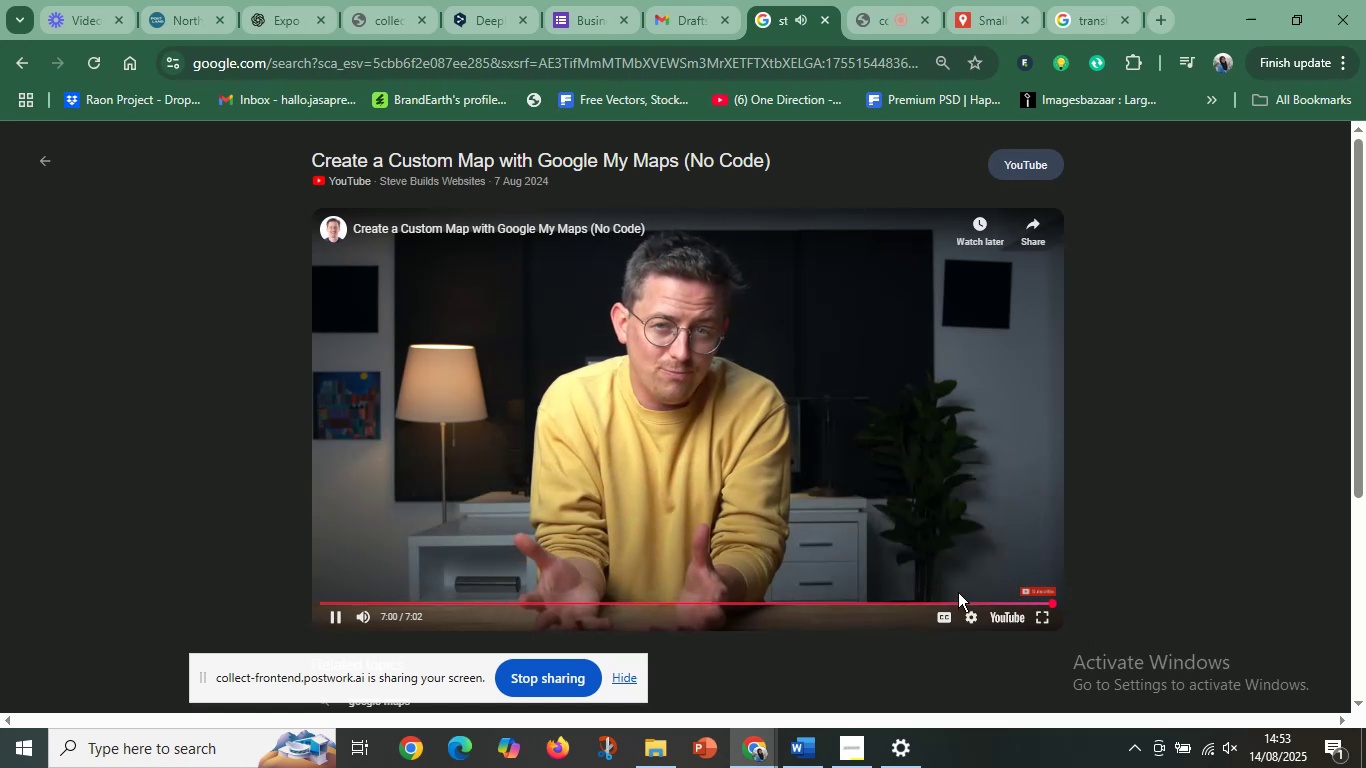 
left_click([1018, 604])
 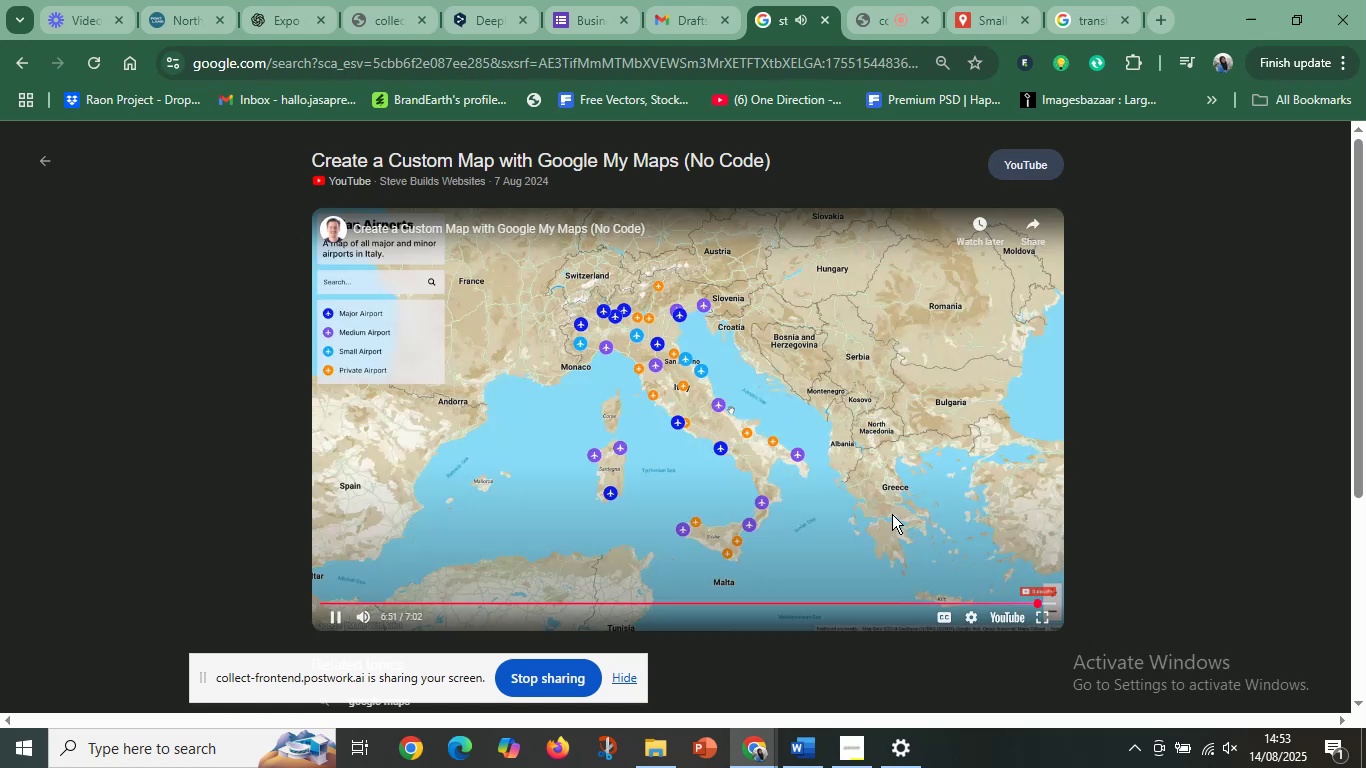 
wait(16.98)
 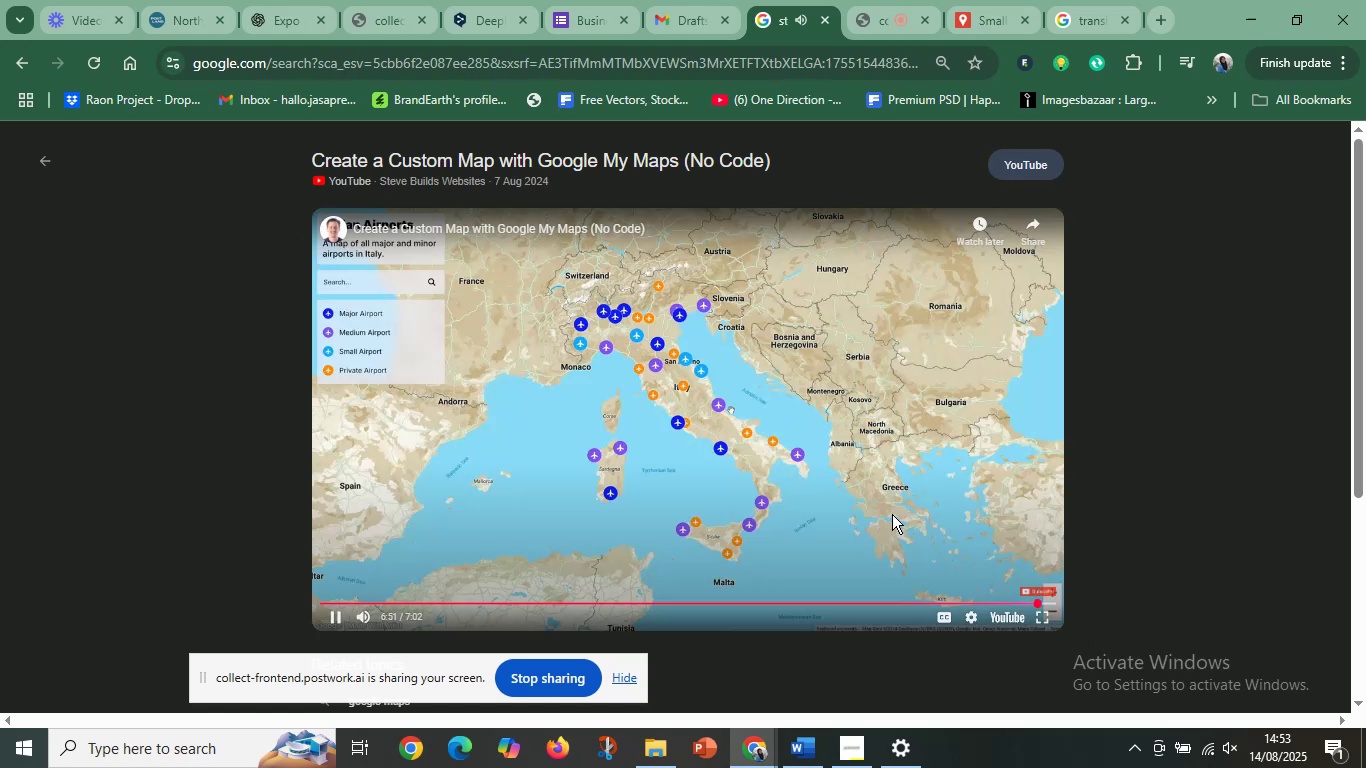 
left_click([672, 390])
 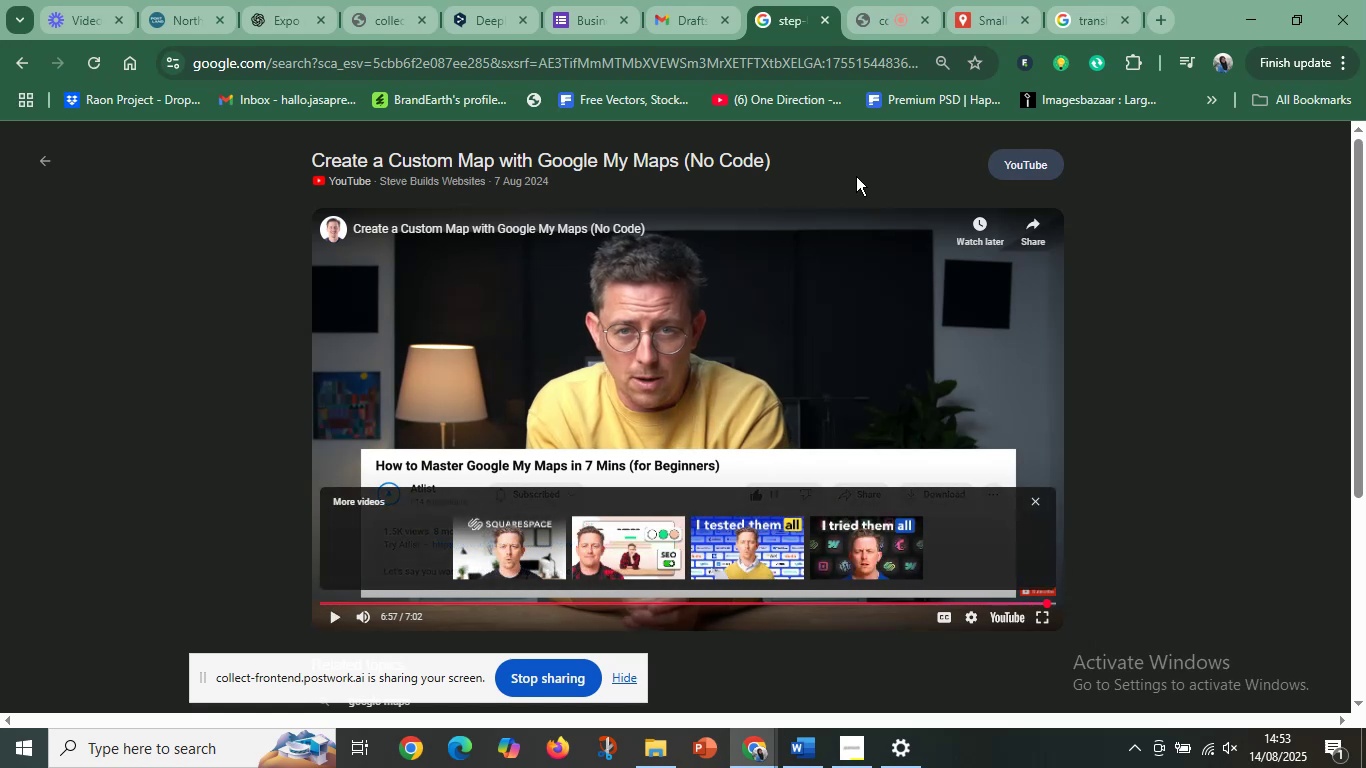 
wait(6.79)
 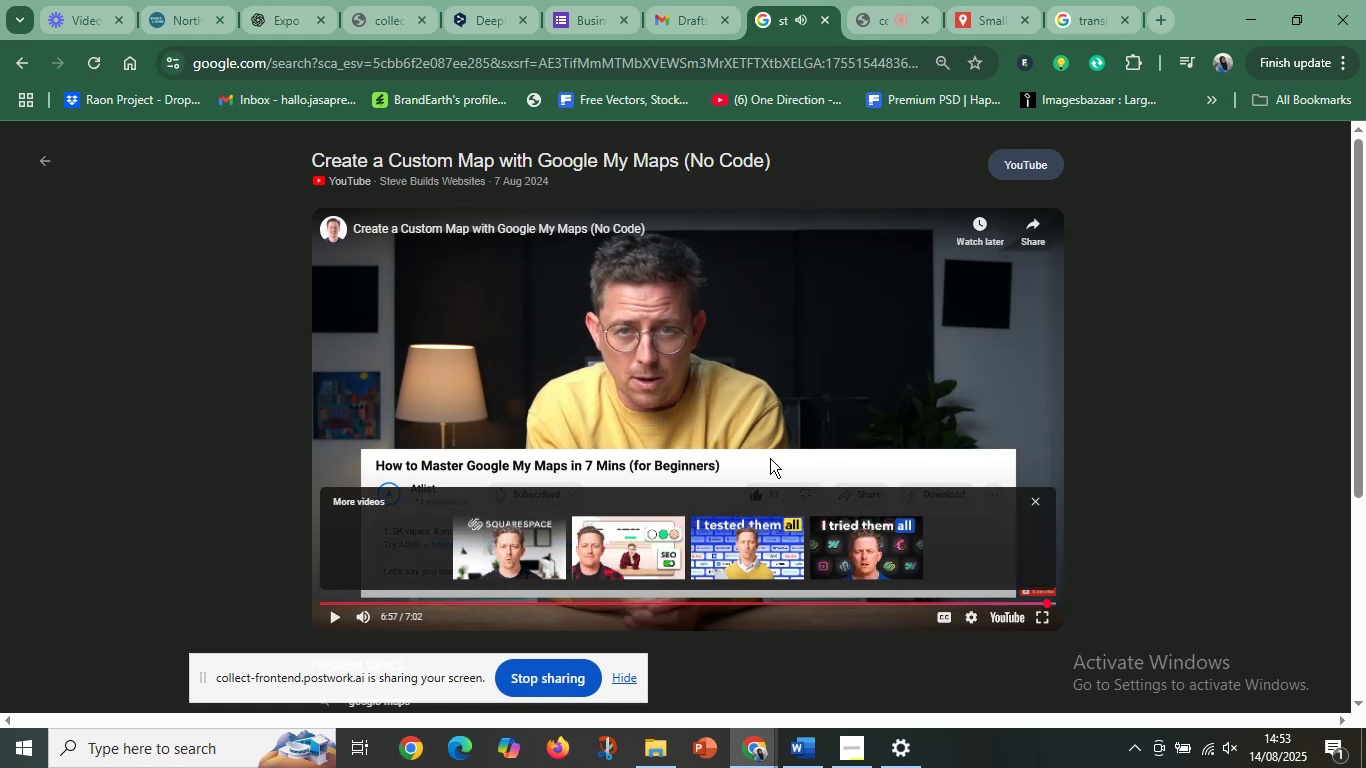 
left_click([1080, 8])
 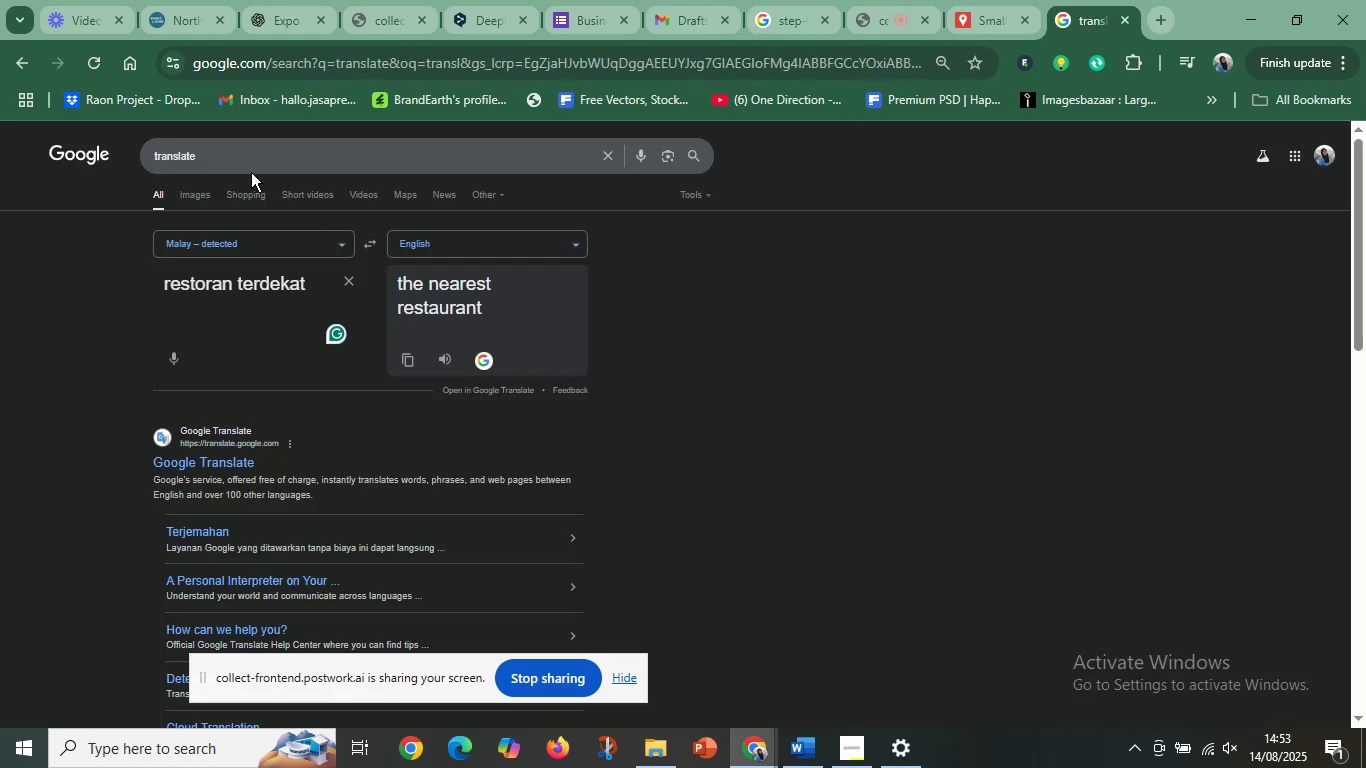 
left_click([254, 153])
 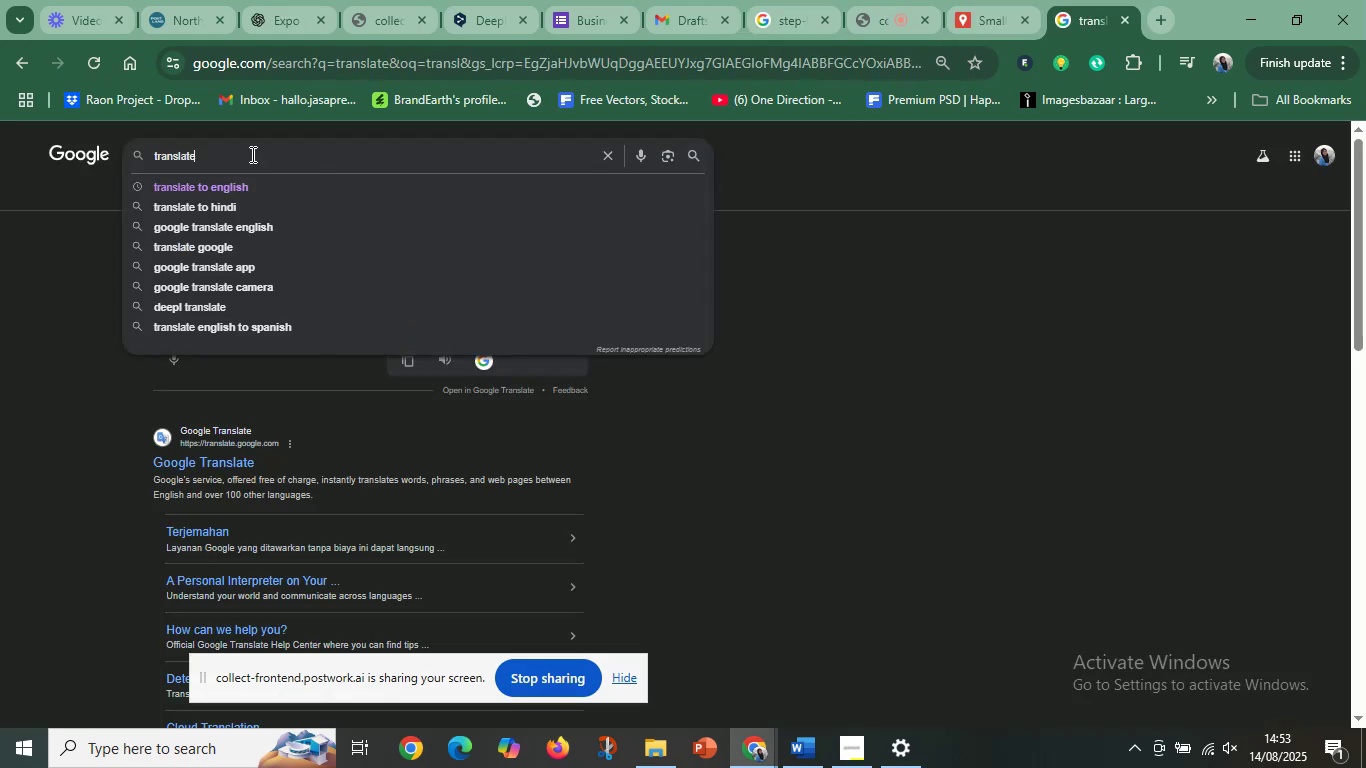 
left_click_drag(start_coordinate=[255, 152], to_coordinate=[117, 161])
 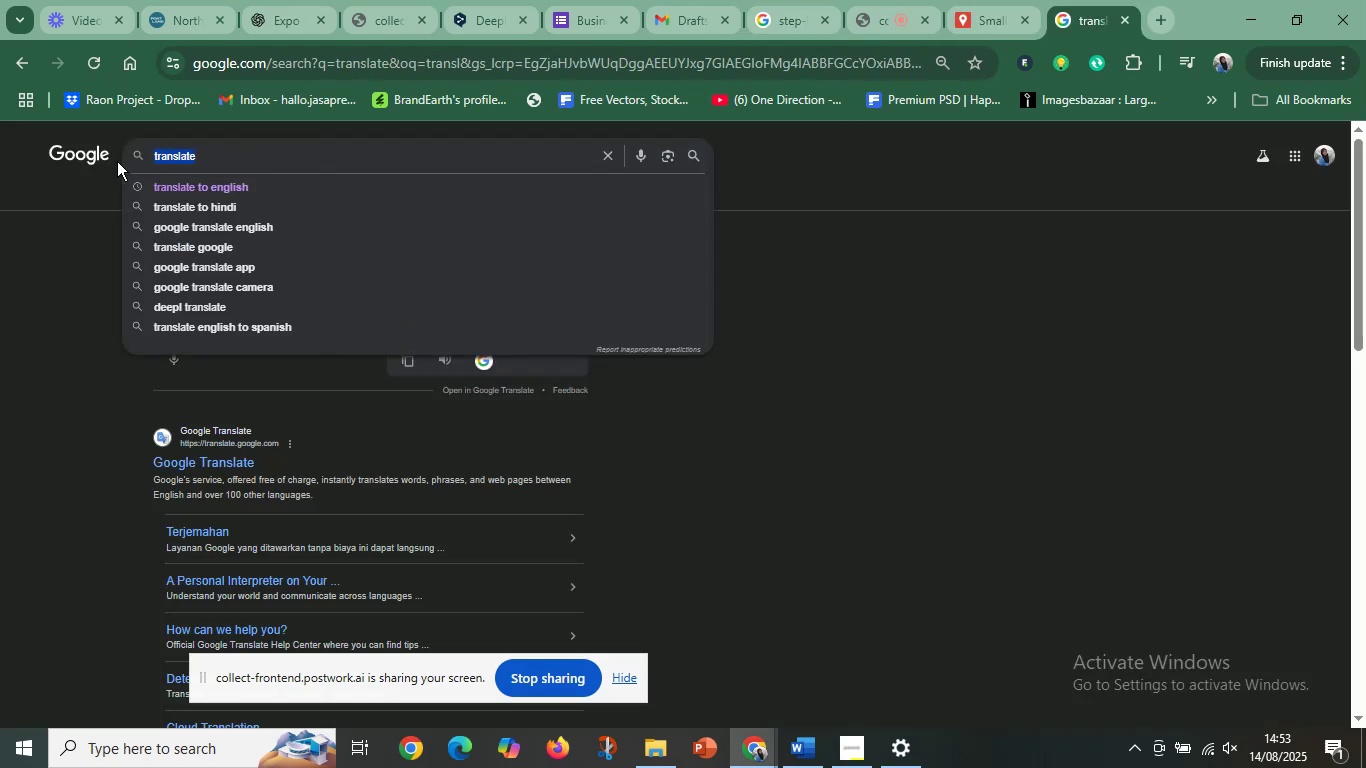 
type(how to save my maps )
 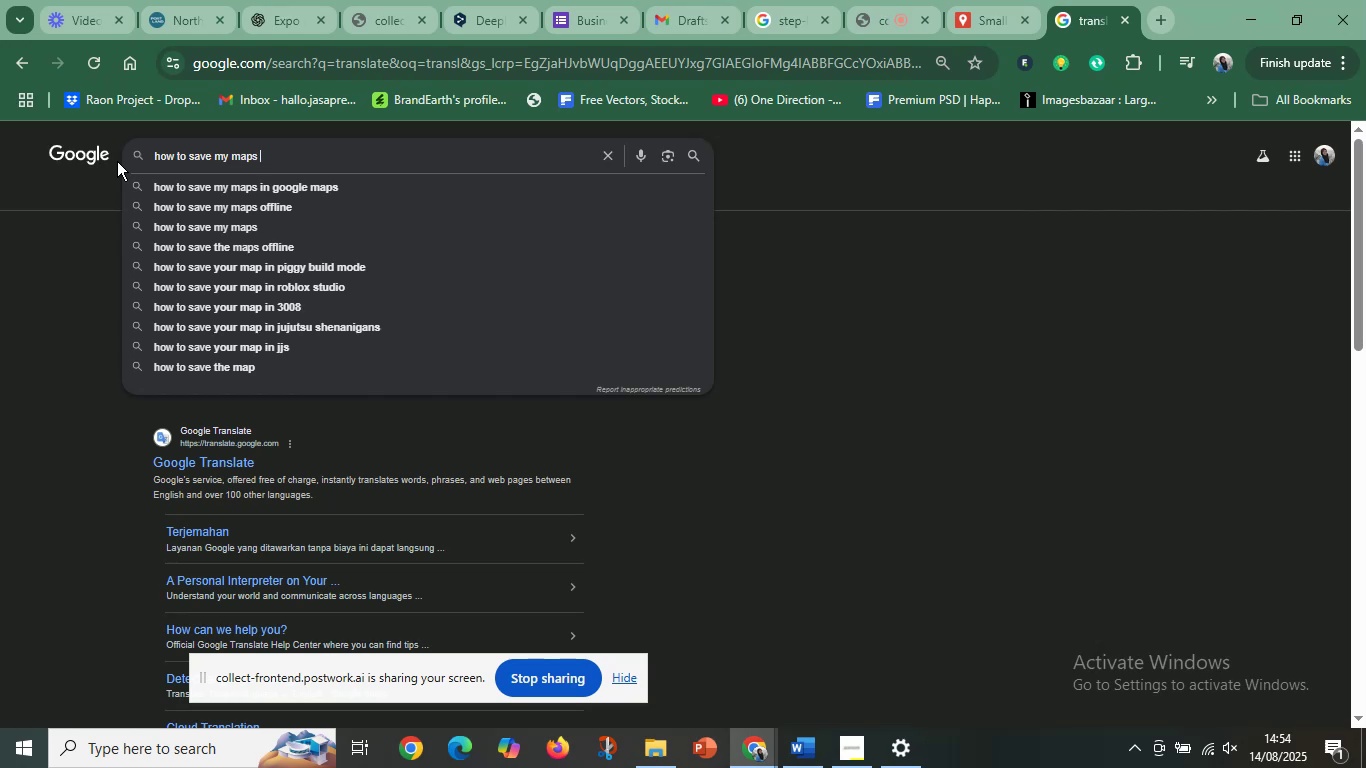 
left_click([234, 188])
 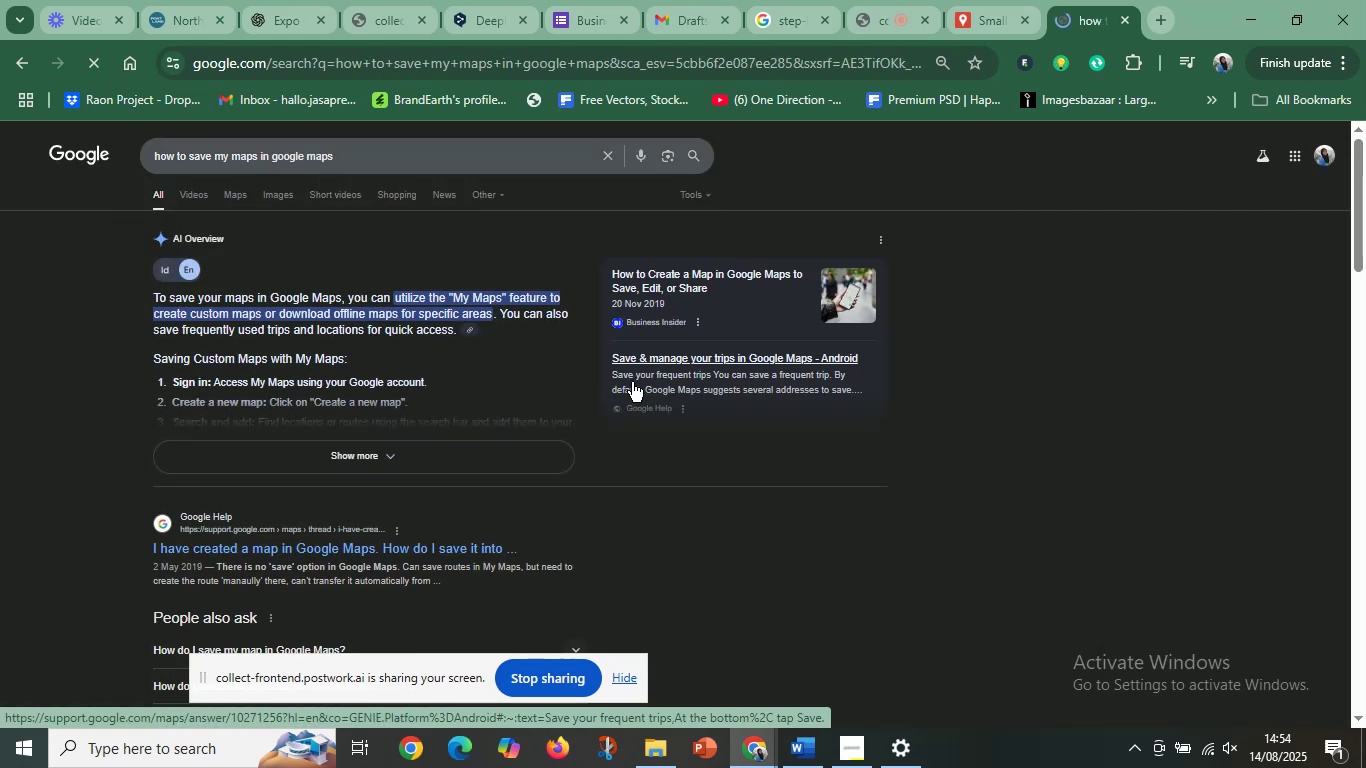 
wait(9.76)
 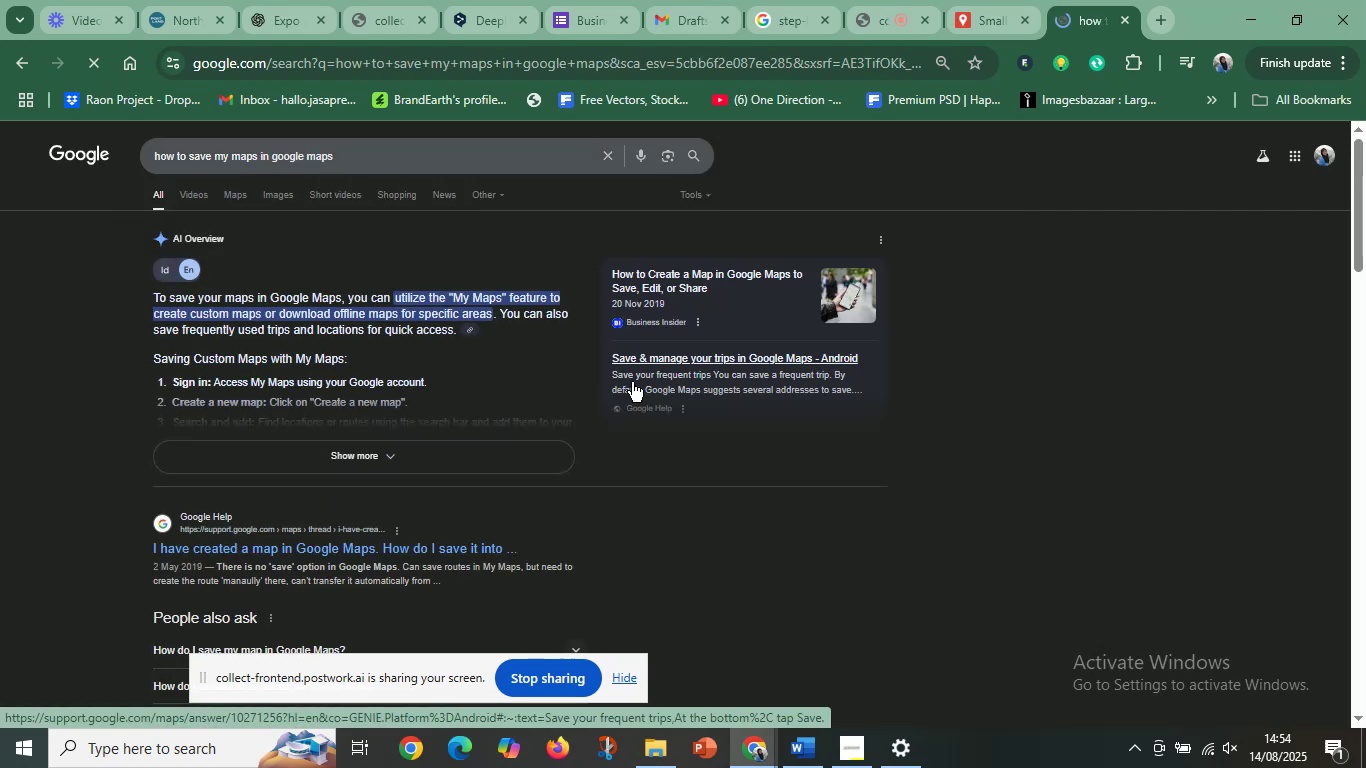 
left_click([374, 448])
 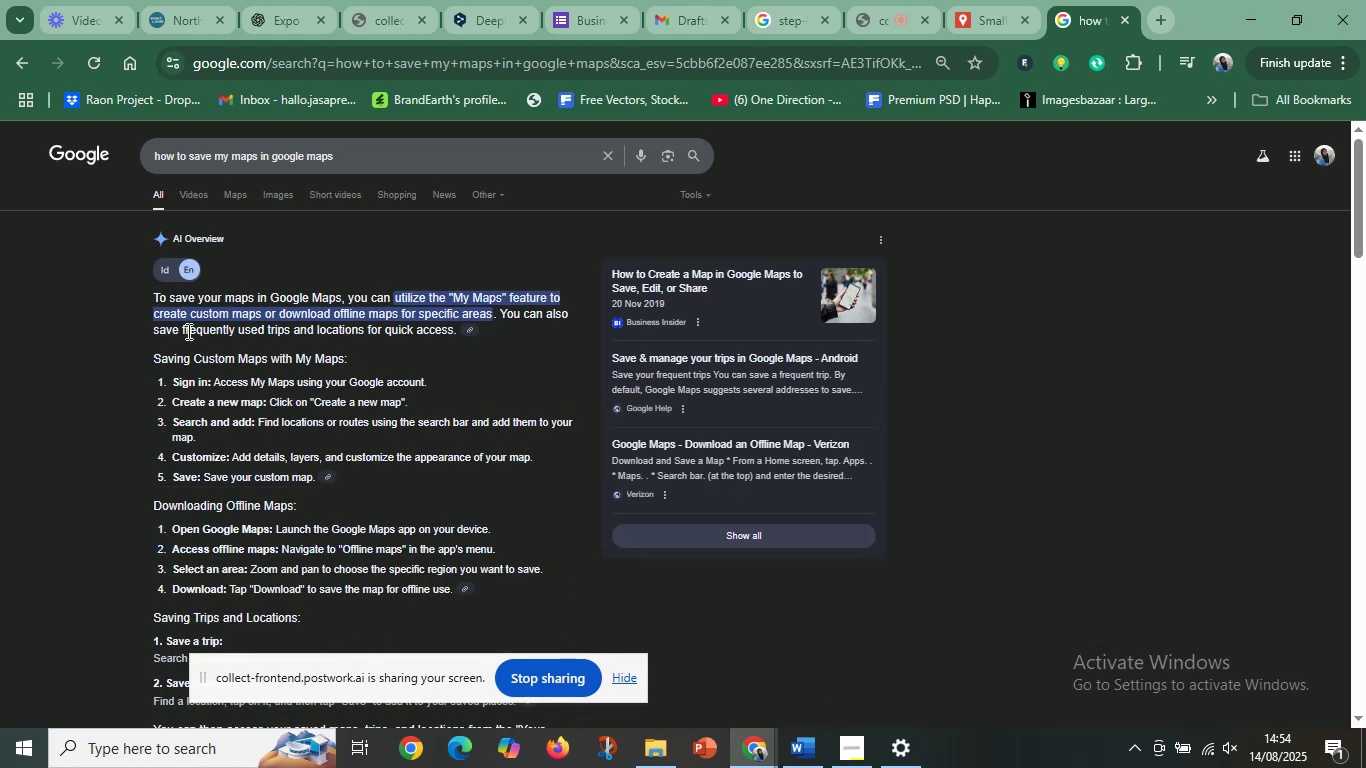 
left_click_drag(start_coordinate=[153, 295], to_coordinate=[322, 545])
 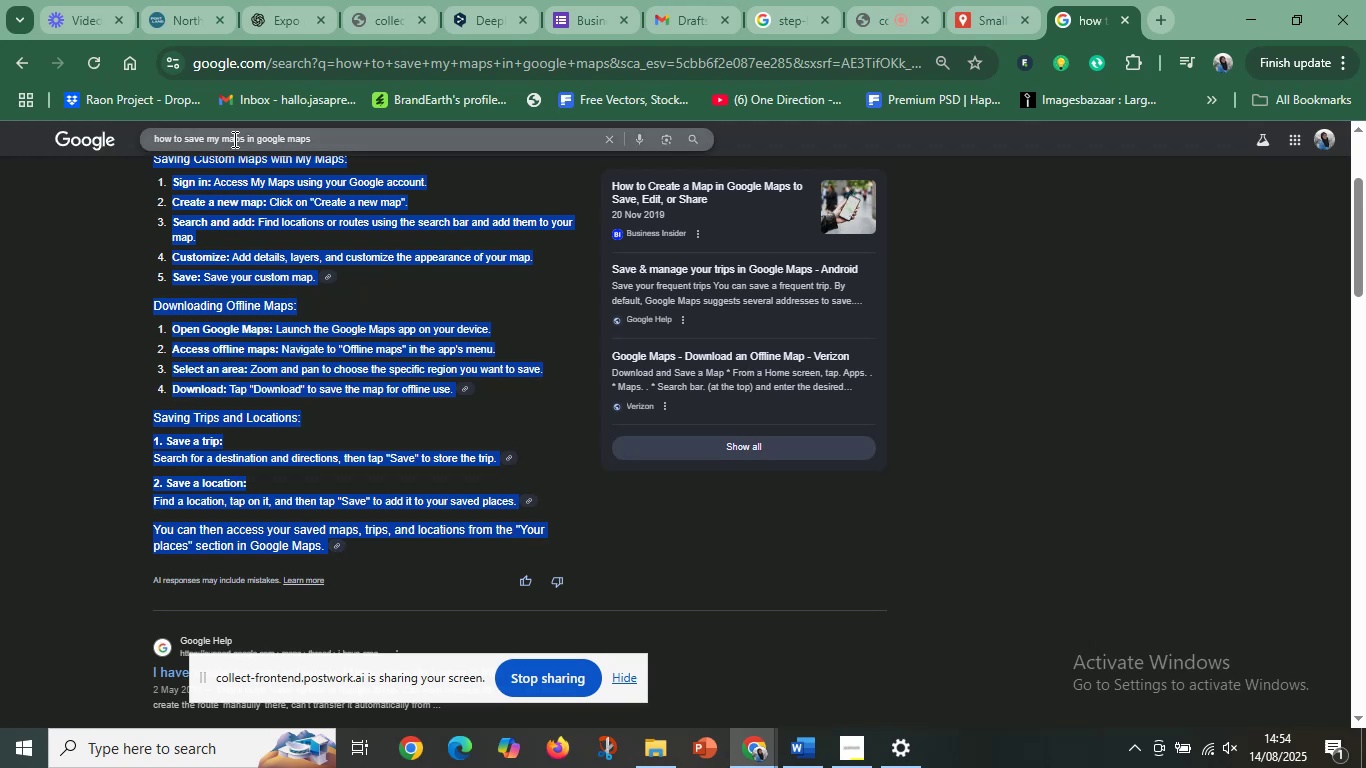 
scroll: coordinate [423, 568], scroll_direction: down, amount: 2.0
 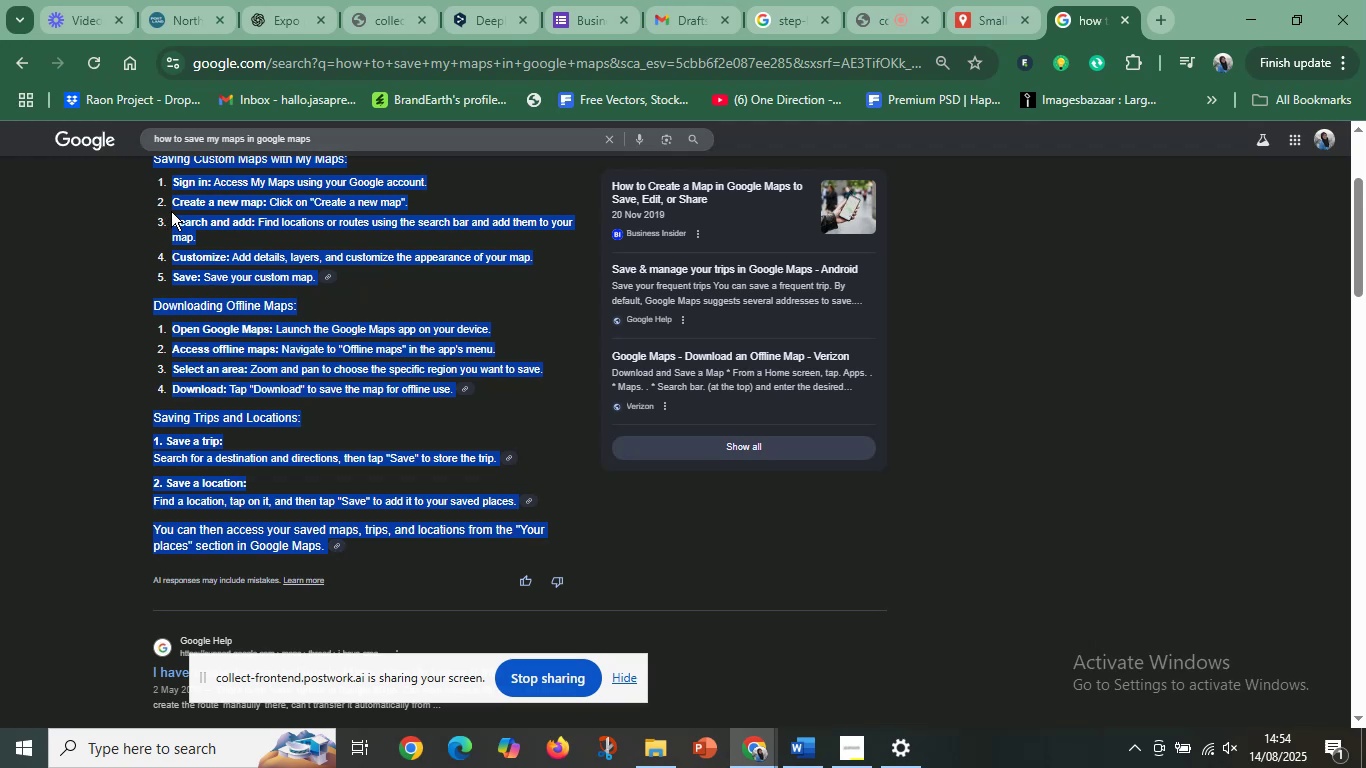 
scroll: coordinate [274, 270], scroll_direction: up, amount: 3.0
 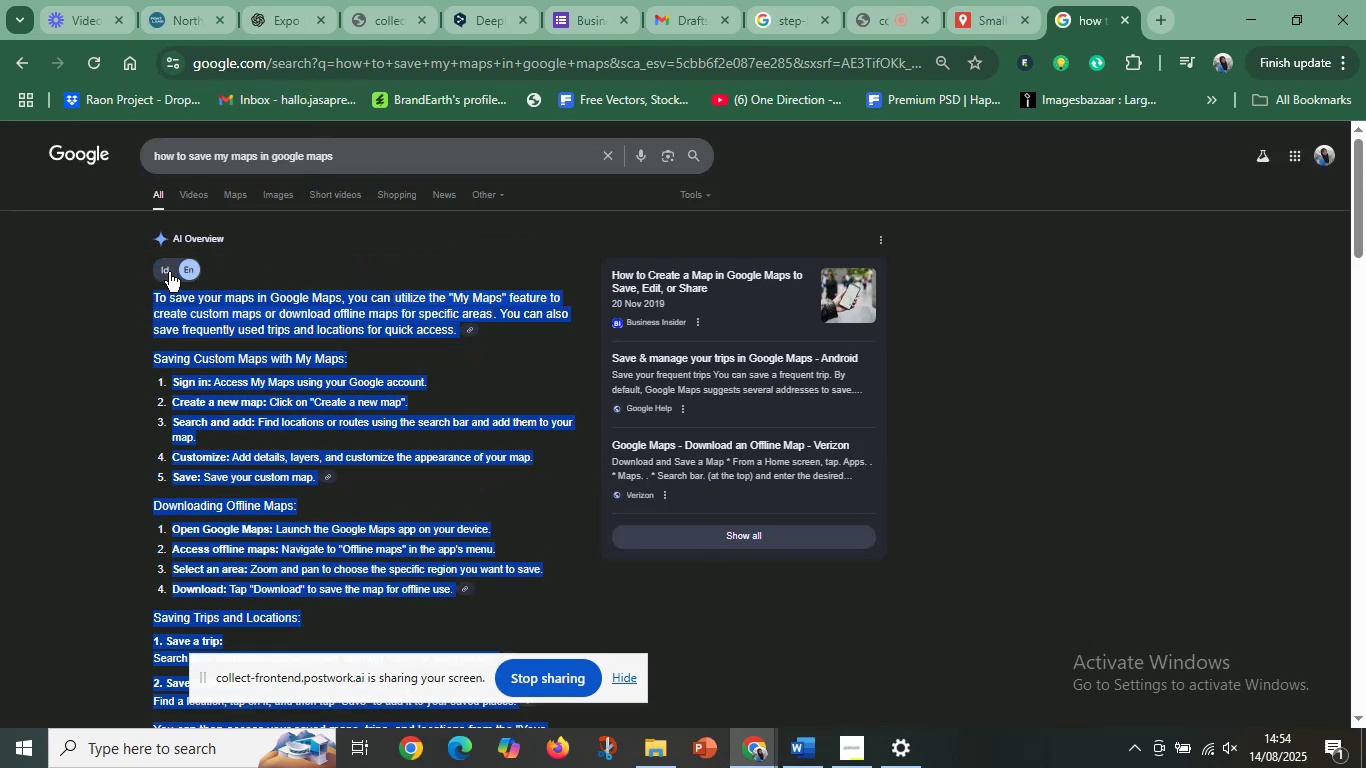 
left_click([168, 270])
 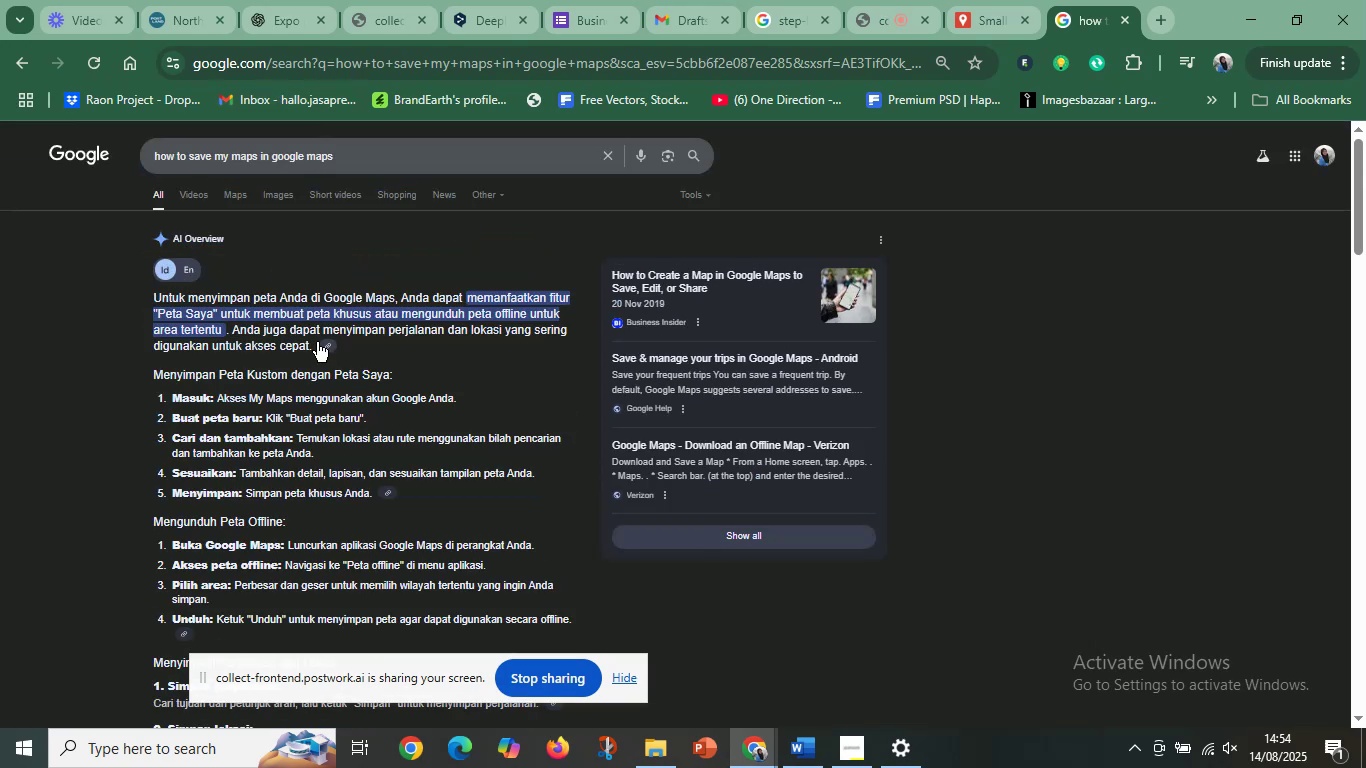 
left_click([285, 394])
 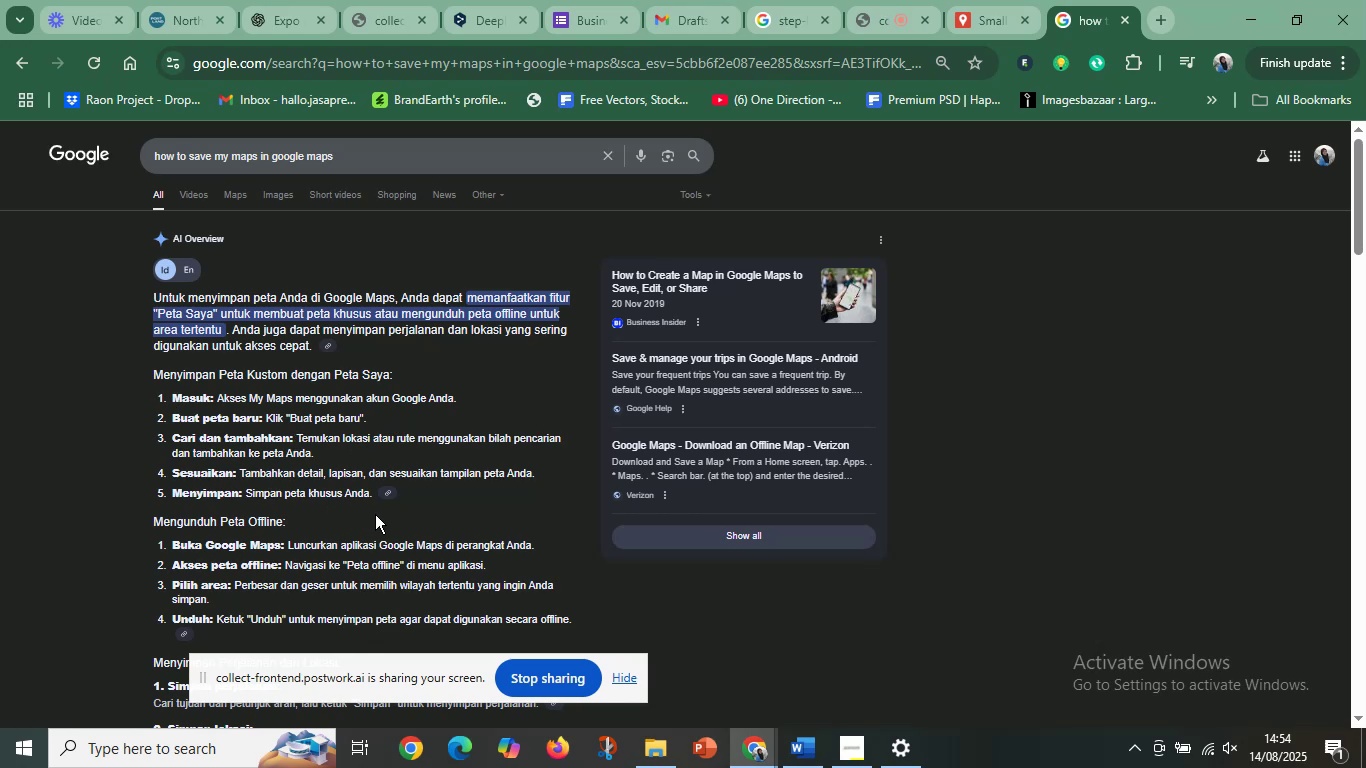 
wait(7.56)
 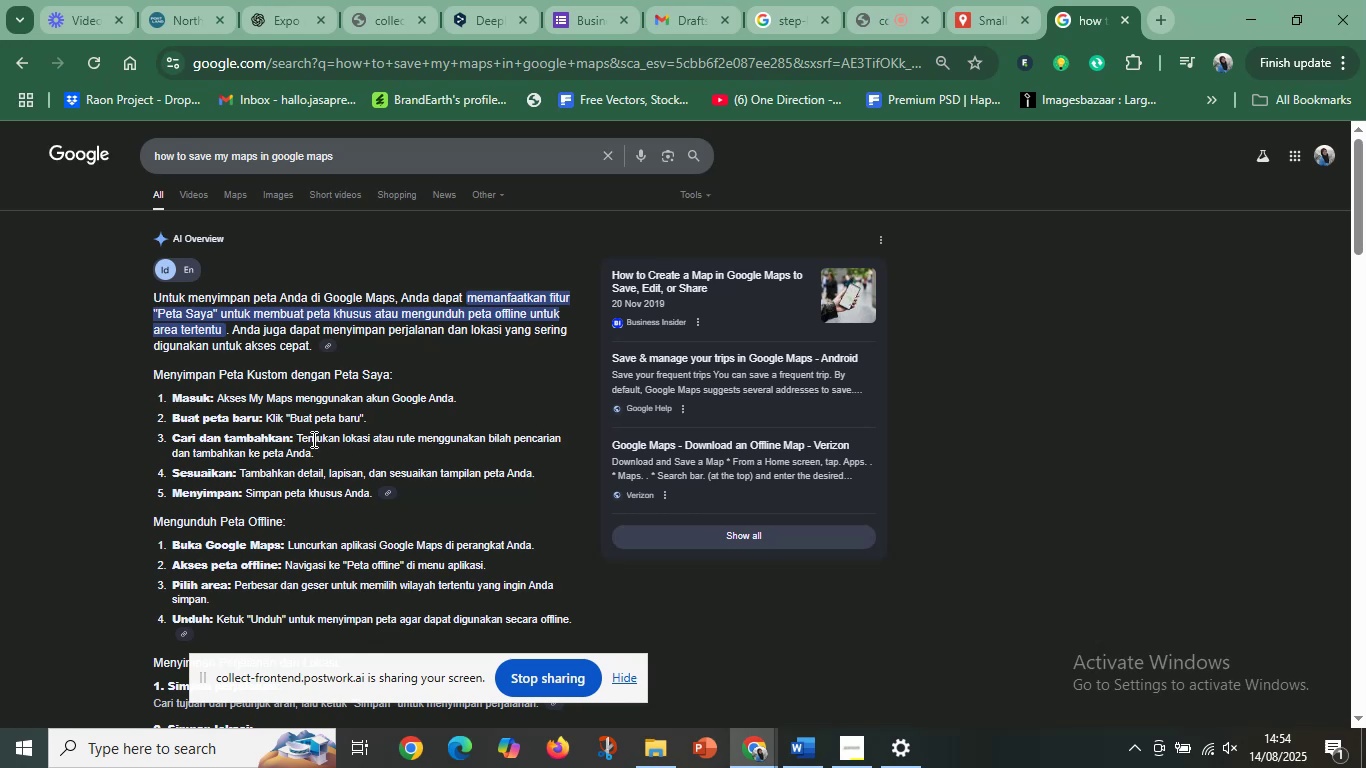 
scroll: coordinate [354, 529], scroll_direction: down, amount: 1.0
 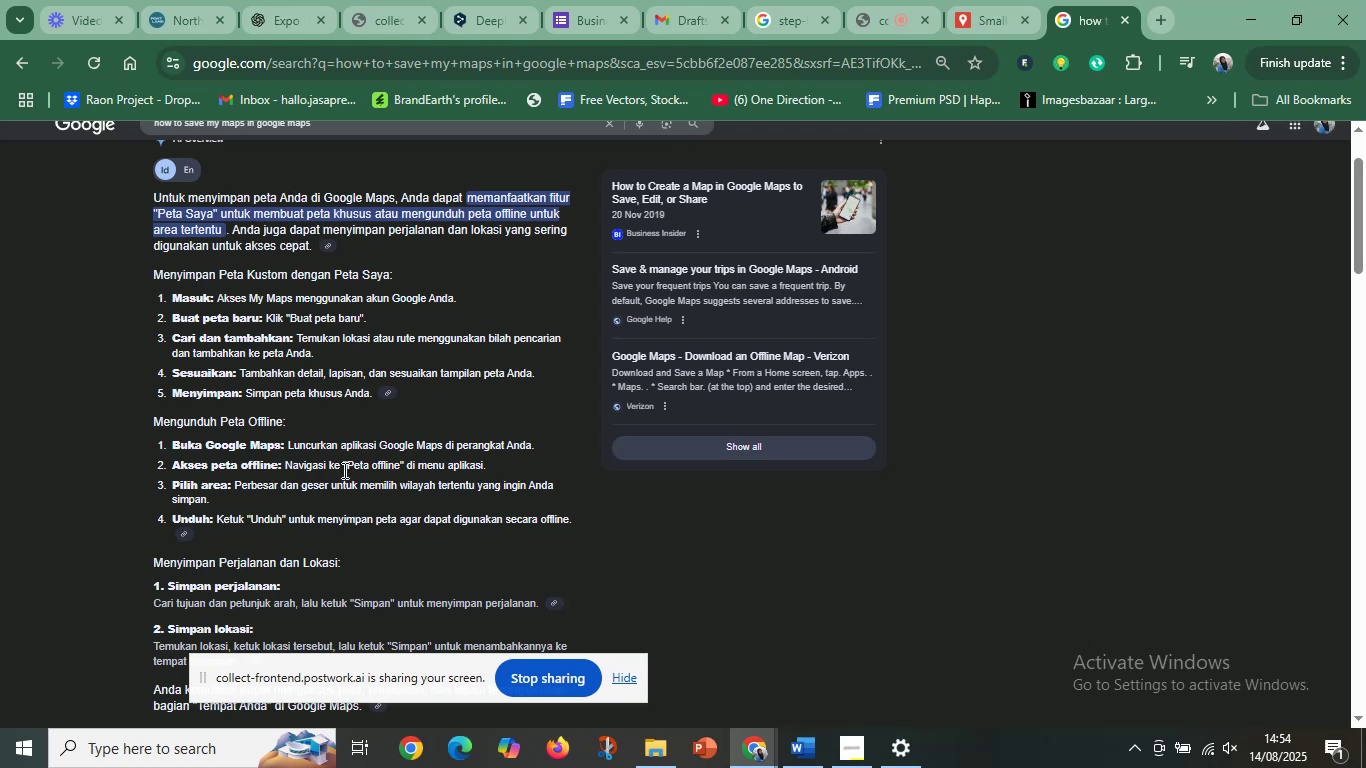 
wait(10.26)
 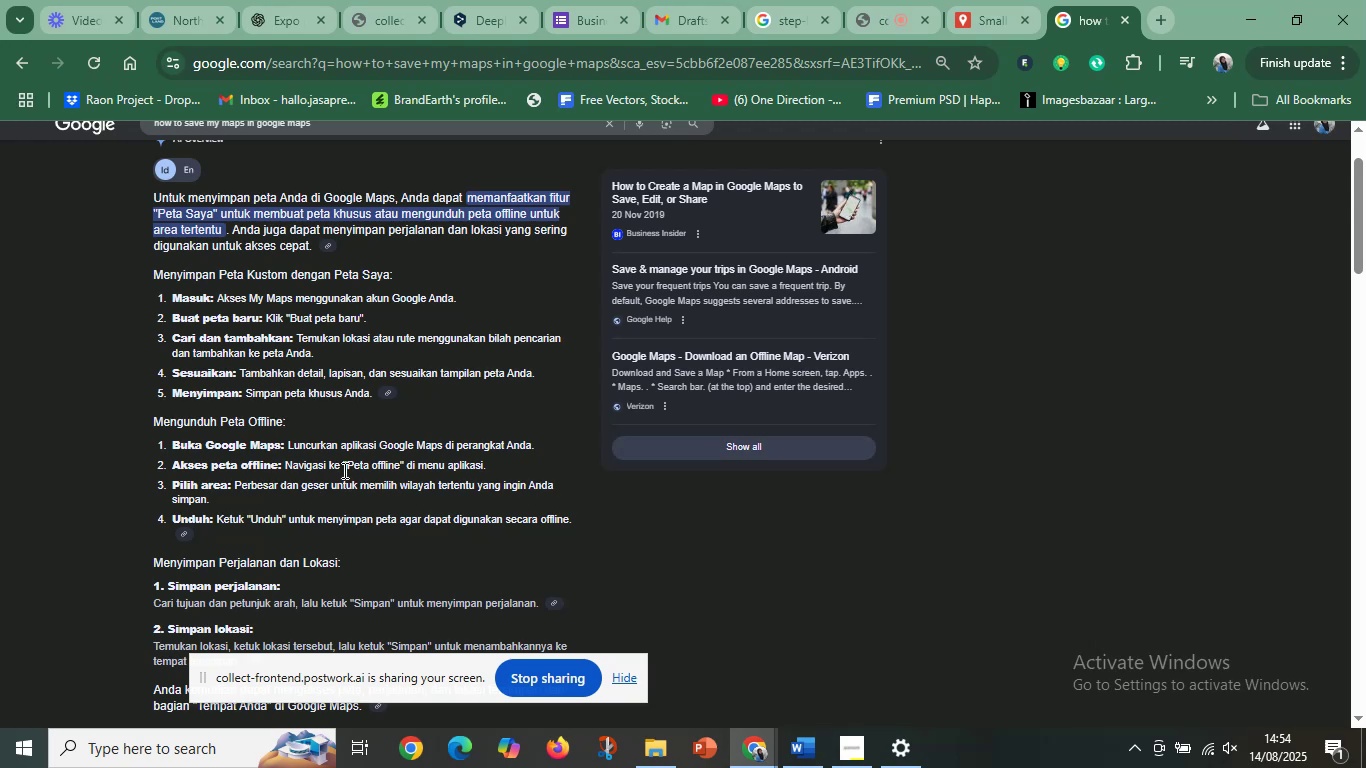 
scroll: coordinate [389, 516], scroll_direction: down, amount: 2.0
 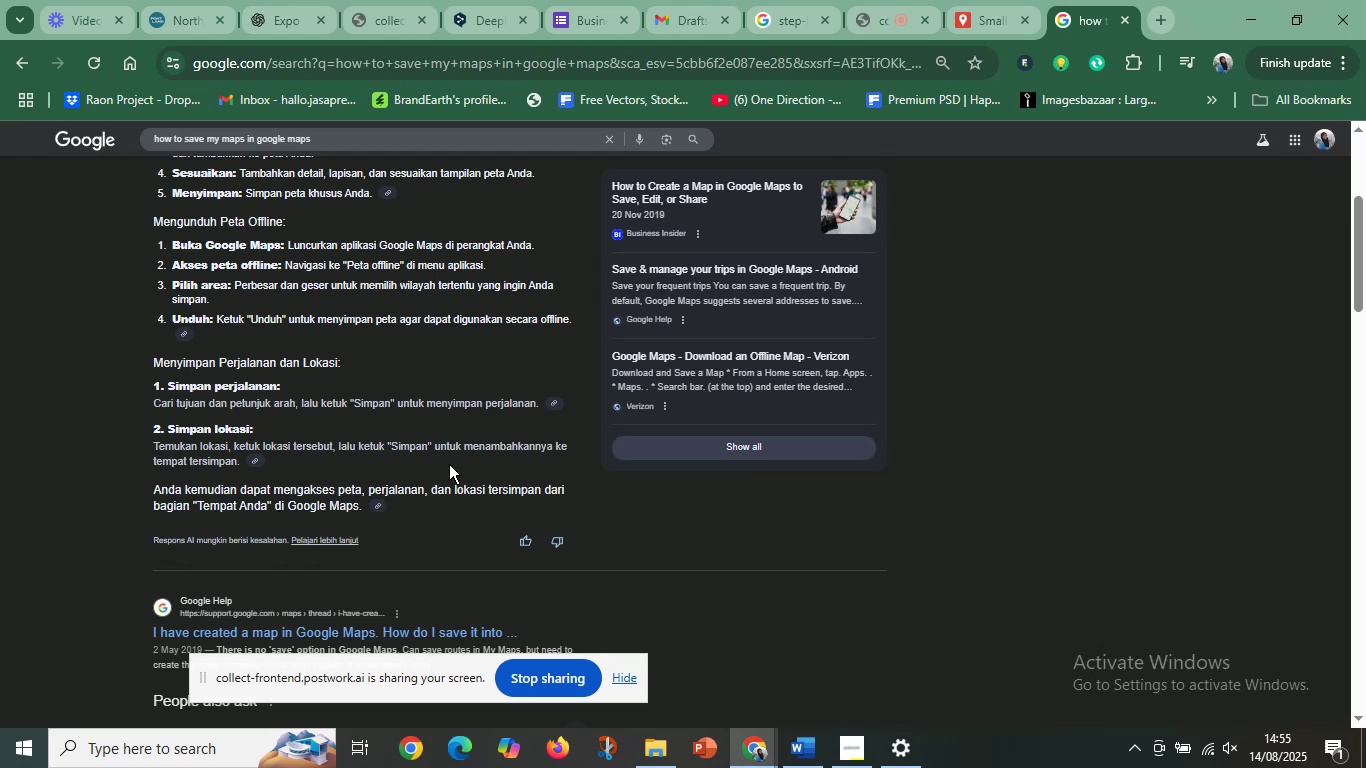 
wait(24.94)
 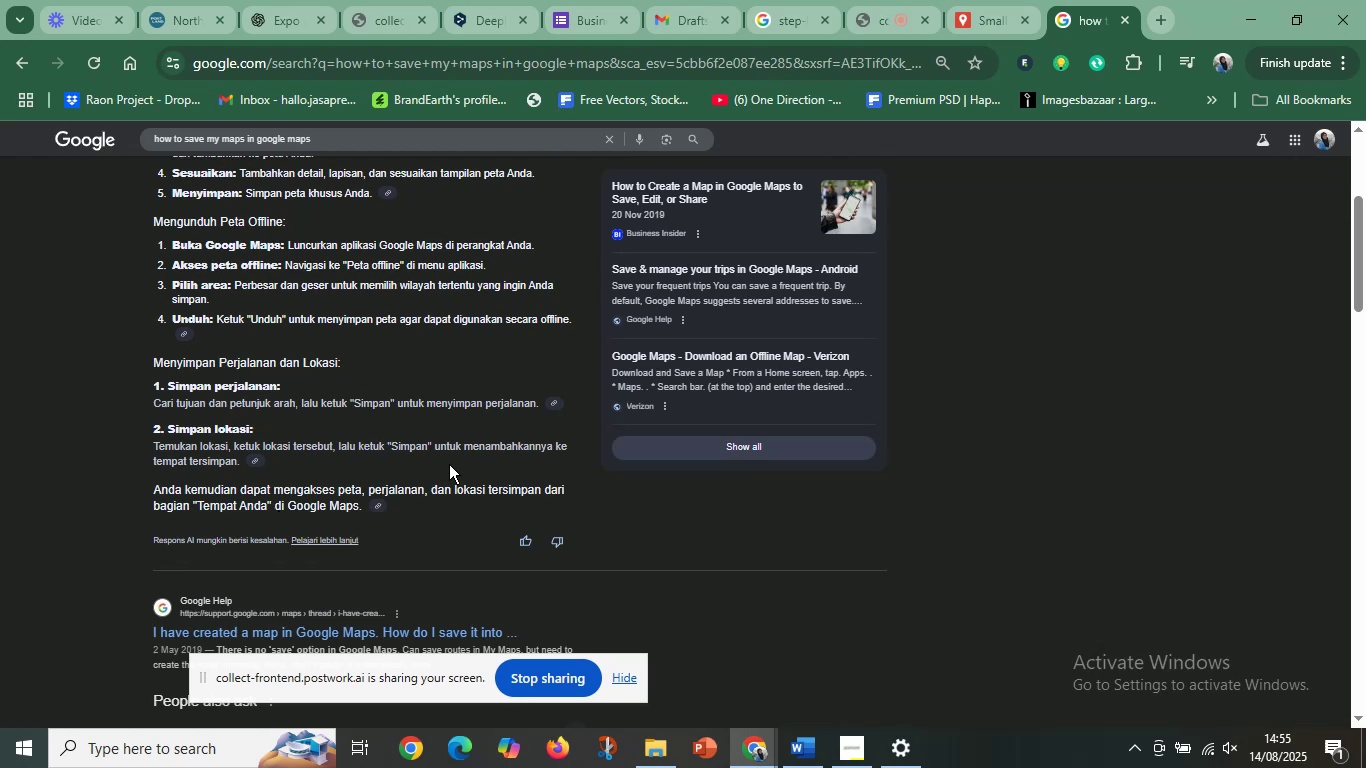 
scroll: coordinate [383, 416], scroll_direction: up, amount: 3.0
 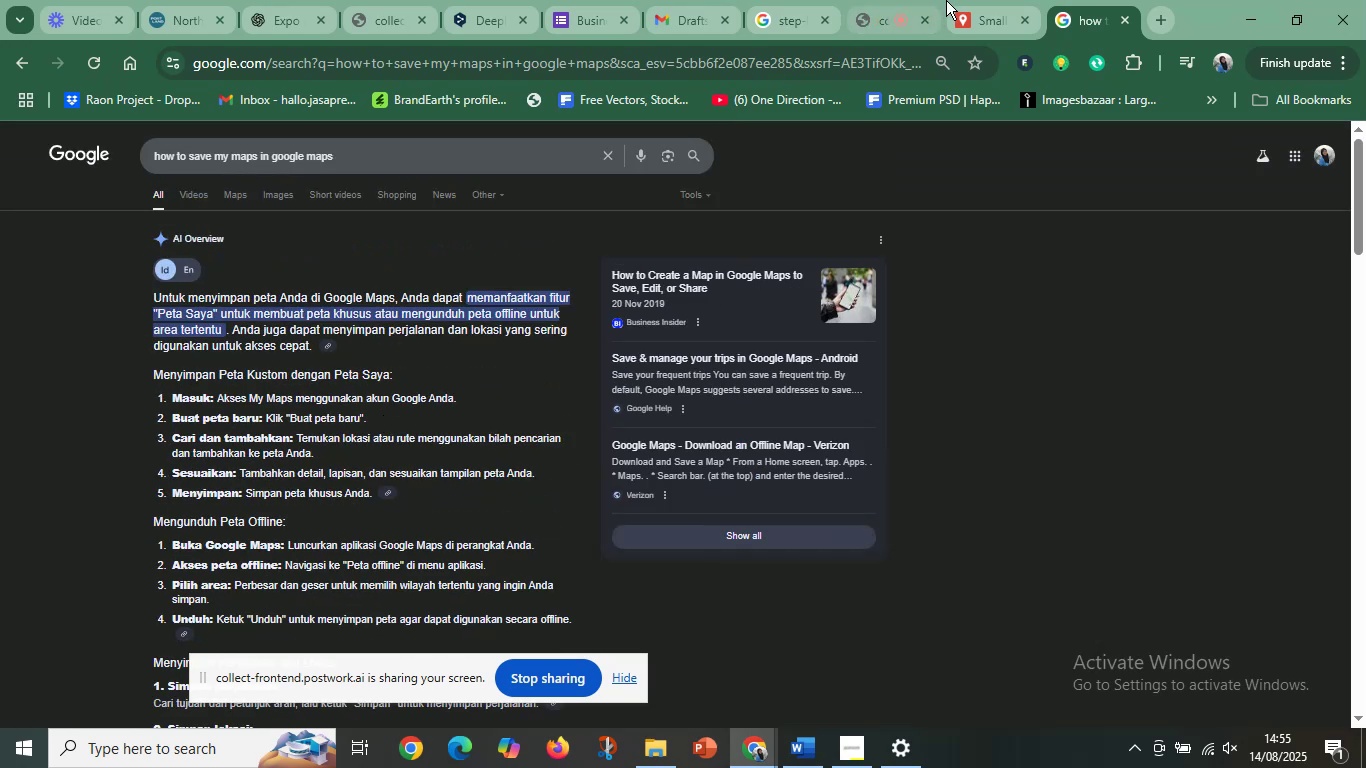 
left_click([977, 1])
 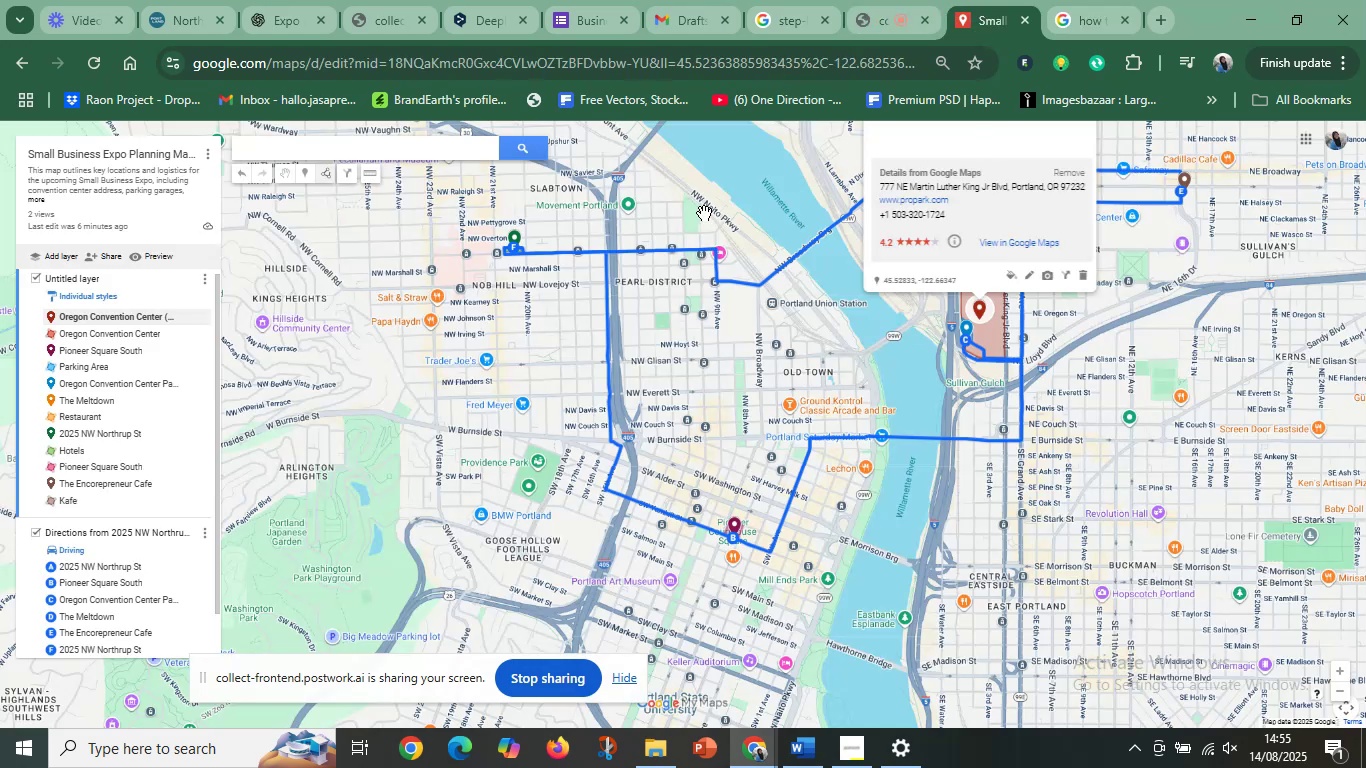 
wait(5.36)
 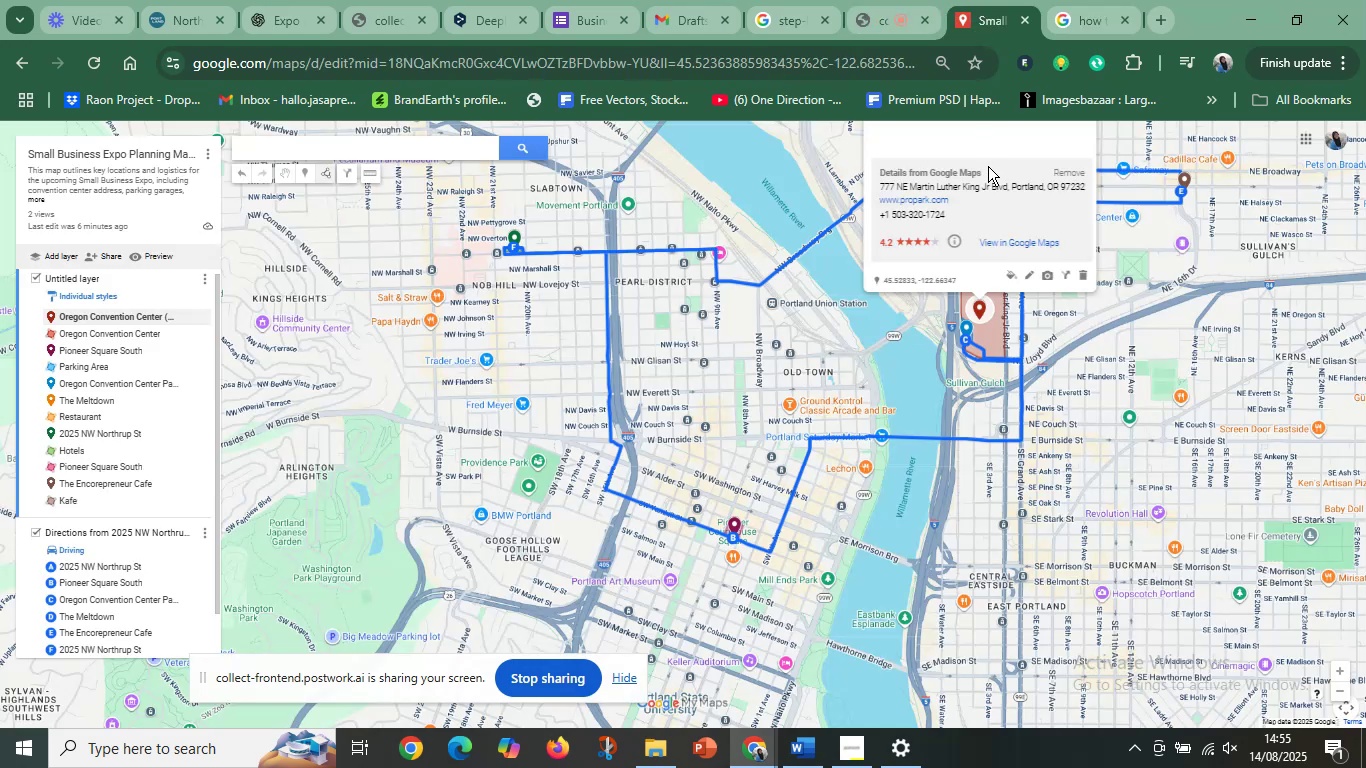 
left_click_drag(start_coordinate=[857, 396], to_coordinate=[772, 403])
 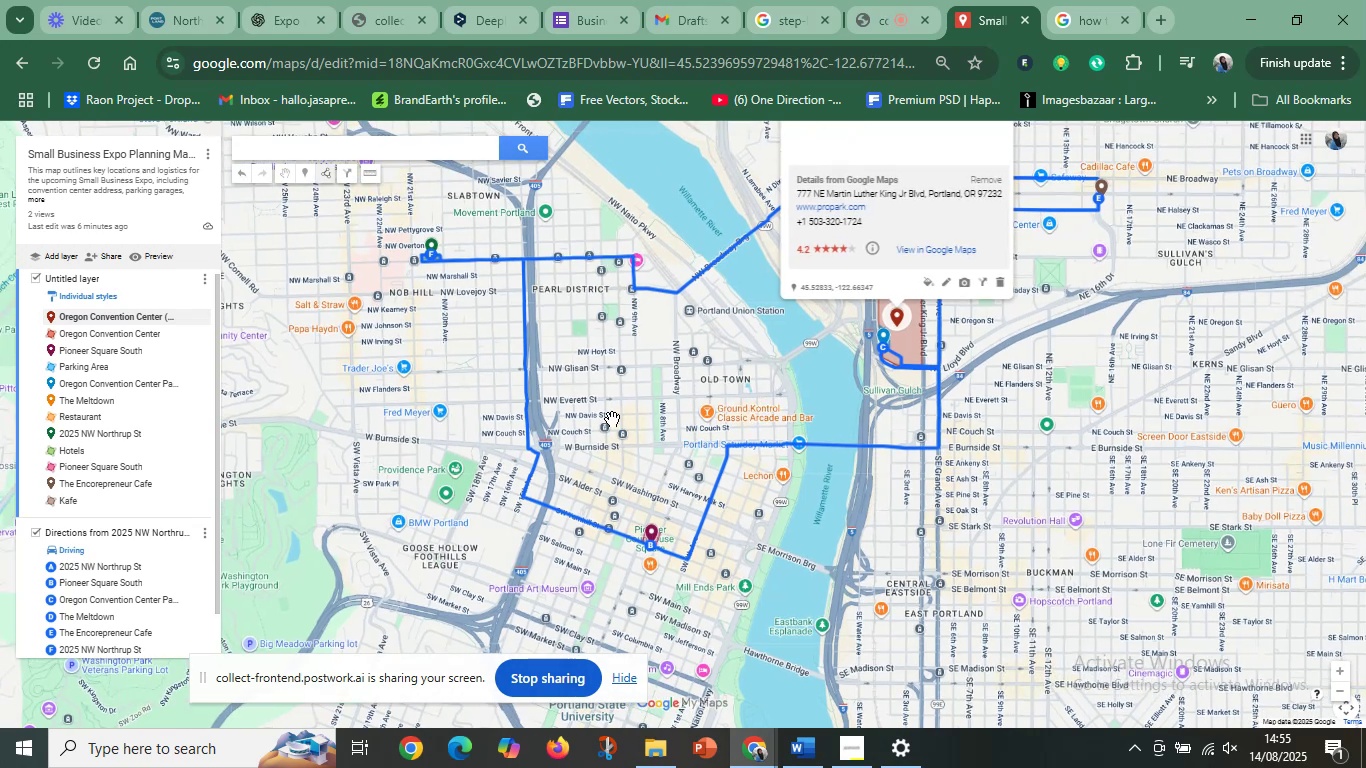 
left_click([612, 419])
 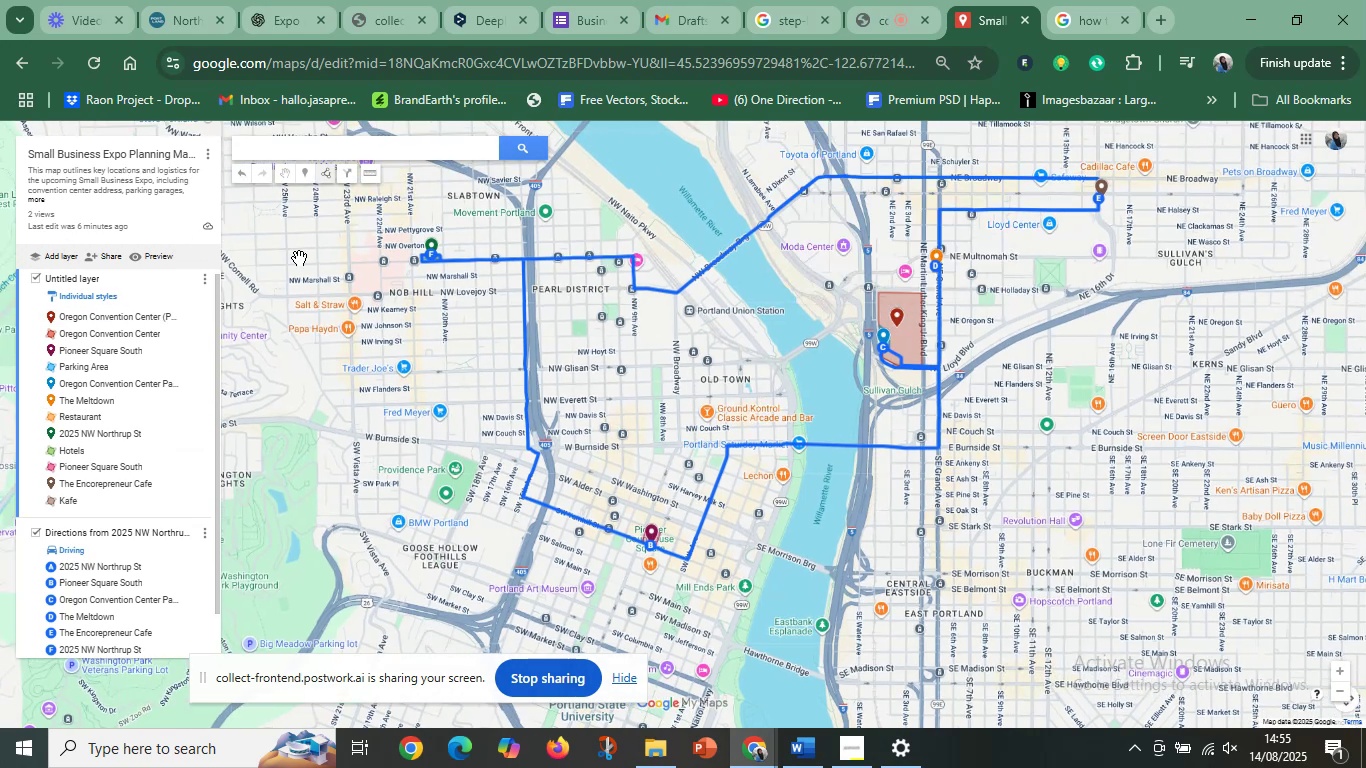 
left_click([260, 264])
 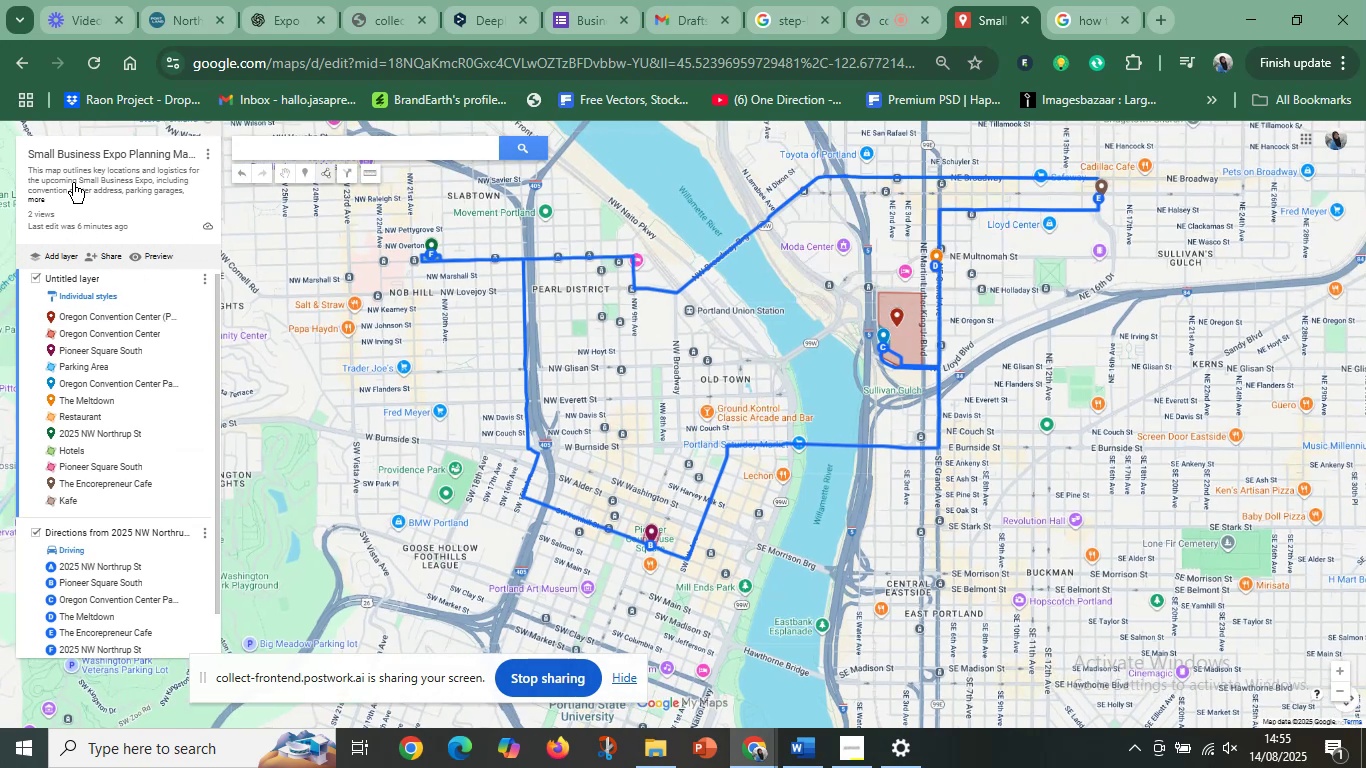 
left_click([73, 180])
 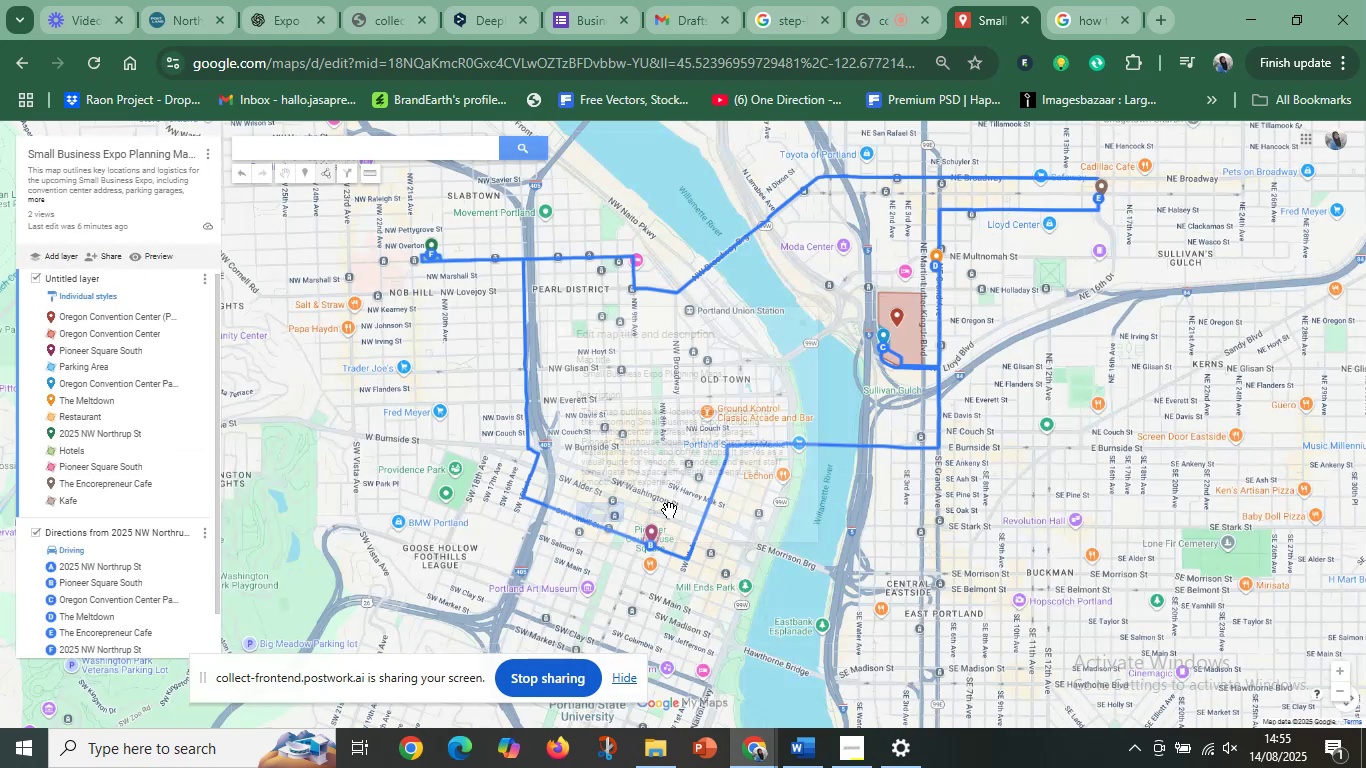 
left_click([806, 525])
 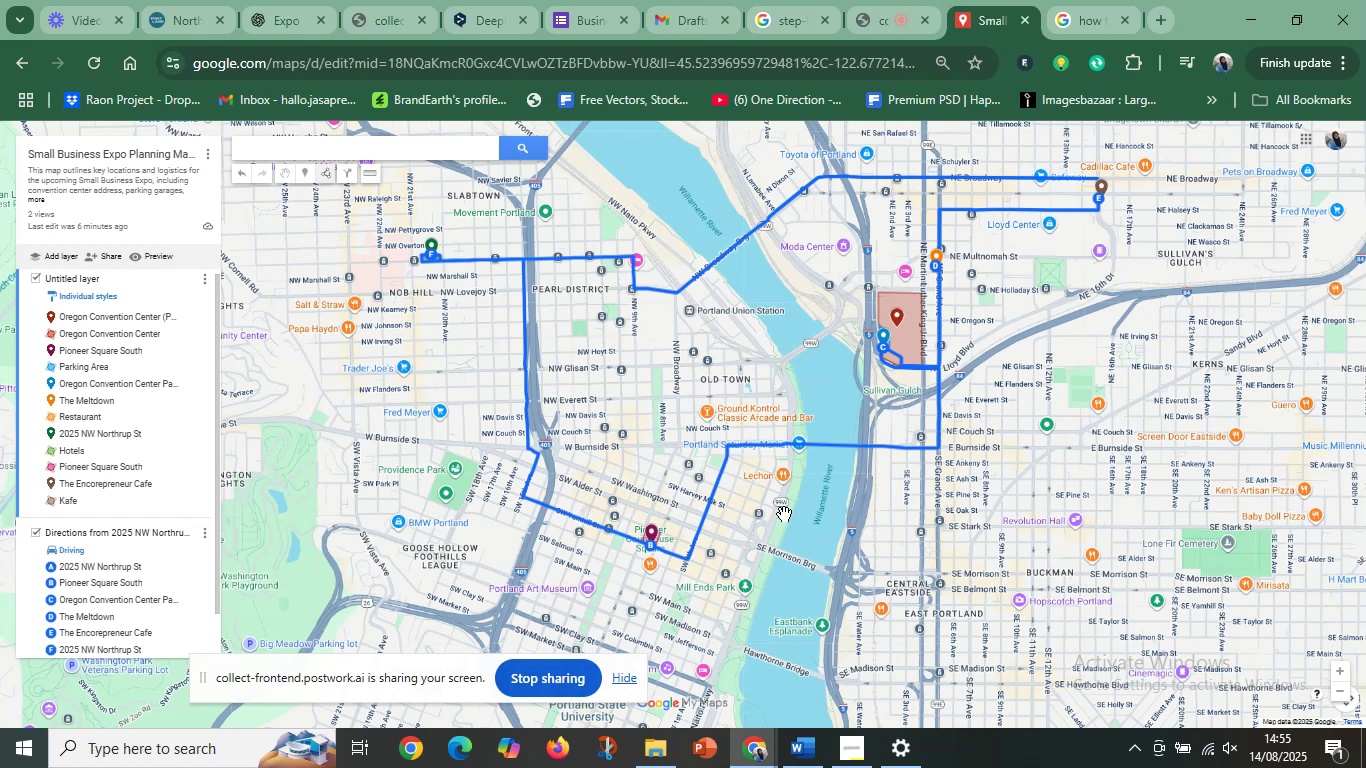 
wait(6.88)
 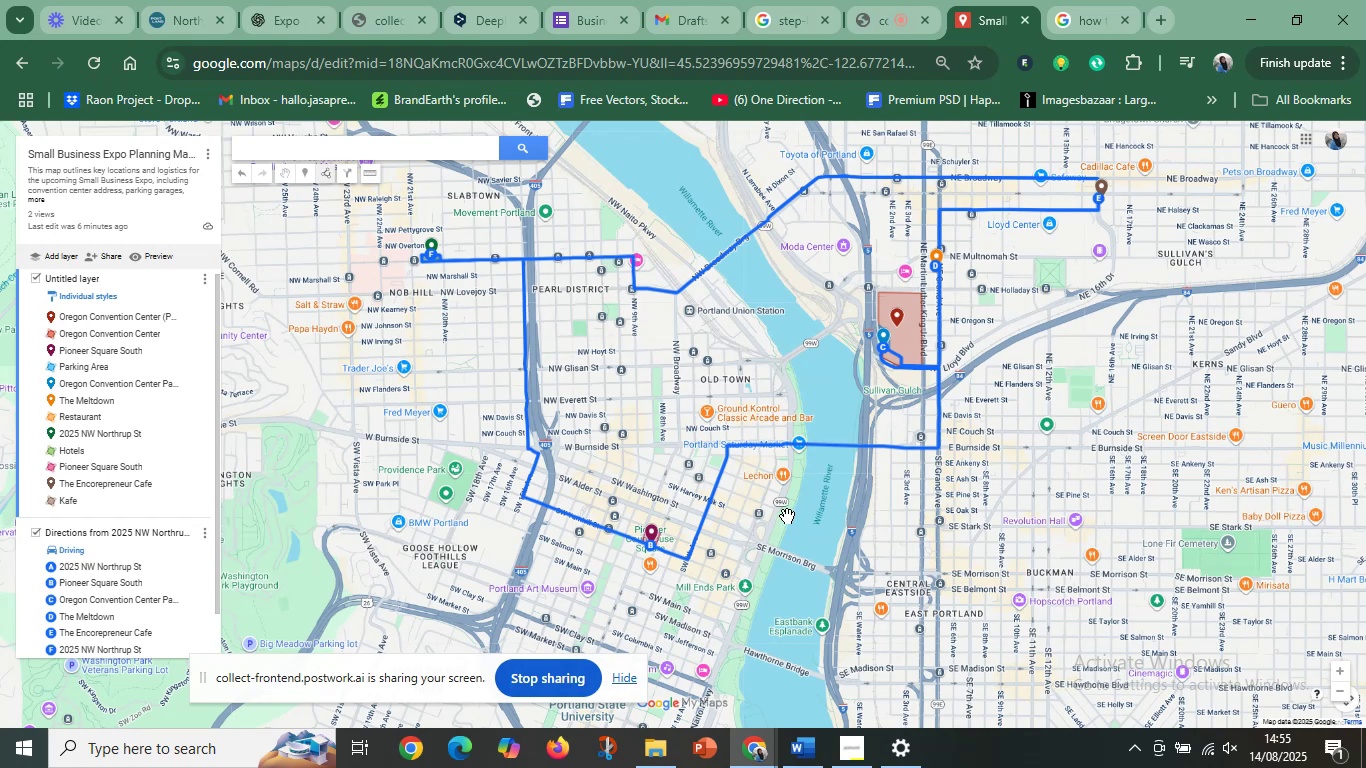 
left_click_drag(start_coordinate=[806, 362], to_coordinate=[789, 450])
 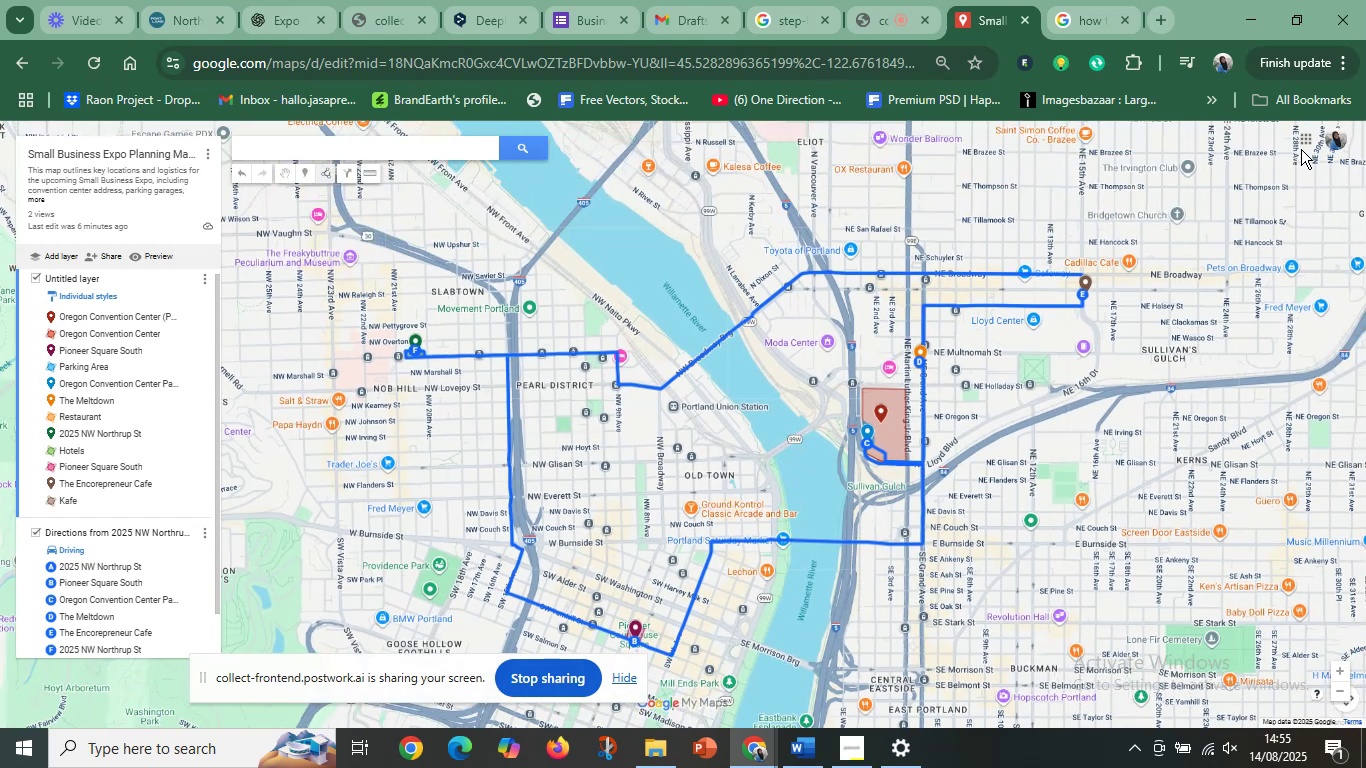 
left_click([1303, 142])
 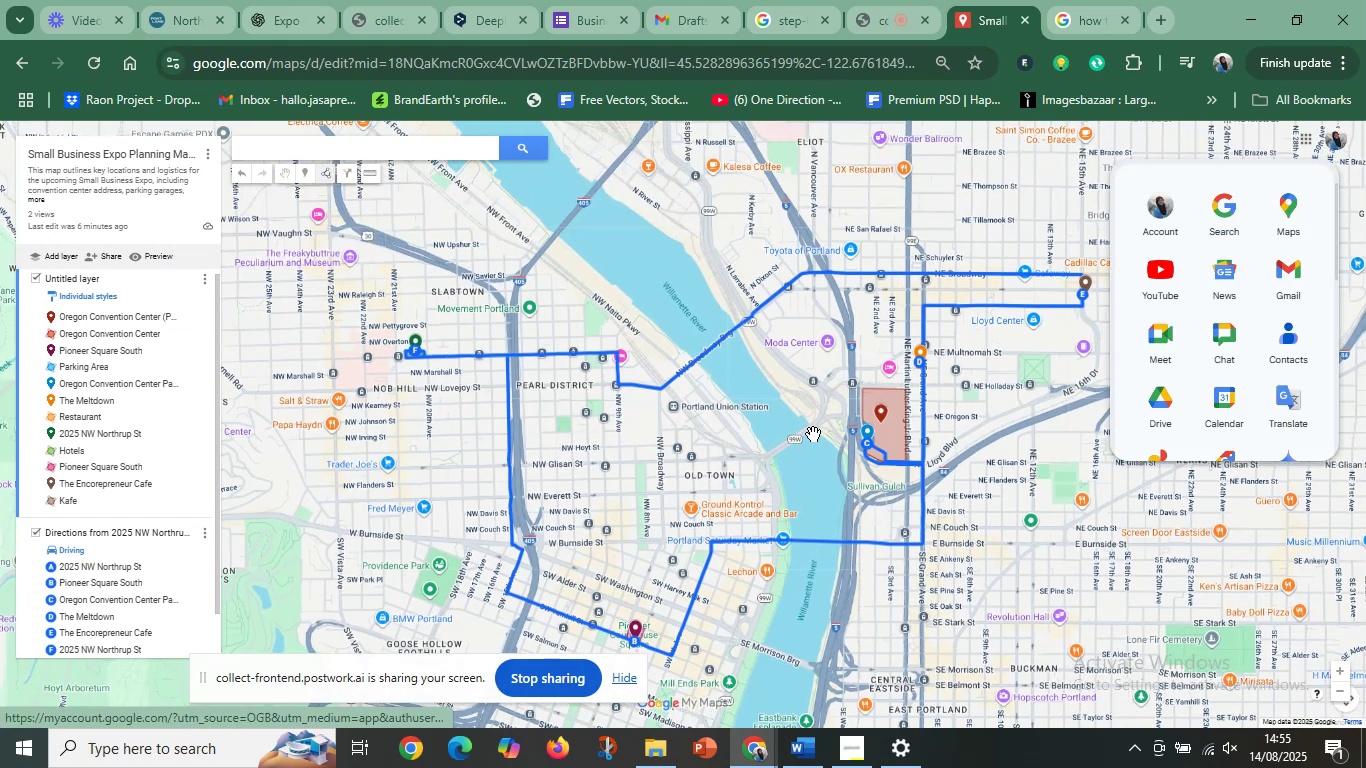 
left_click([782, 441])
 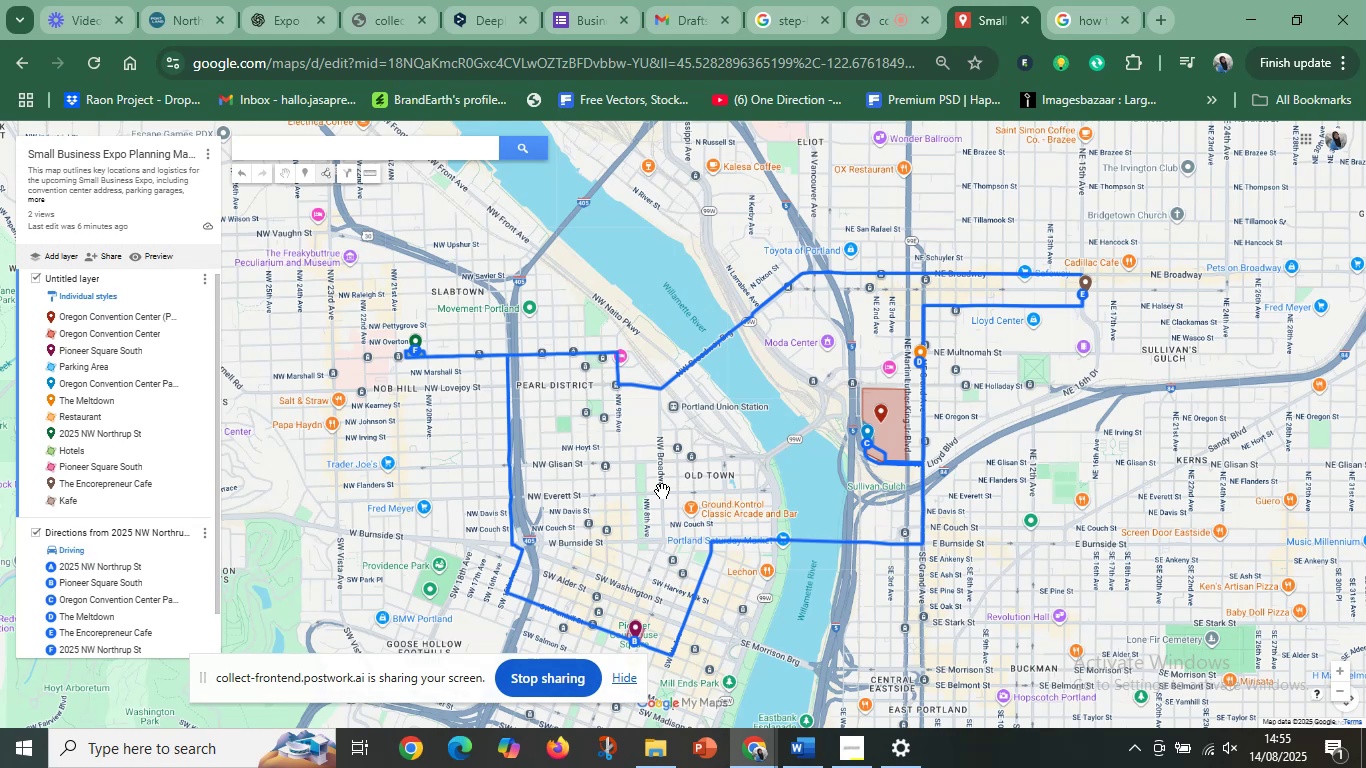 
left_click_drag(start_coordinate=[588, 491], to_coordinate=[785, 435])
 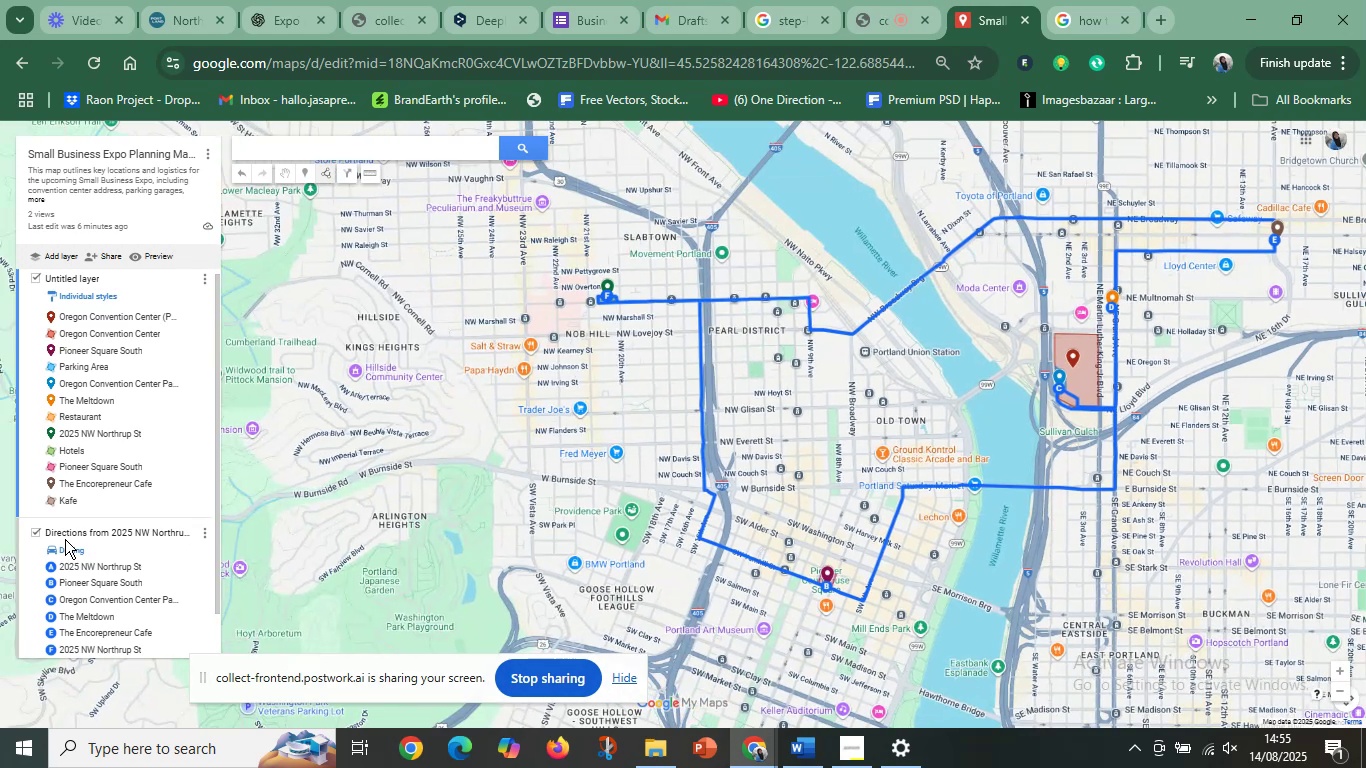 
scroll: coordinate [60, 539], scroll_direction: down, amount: 5.0
 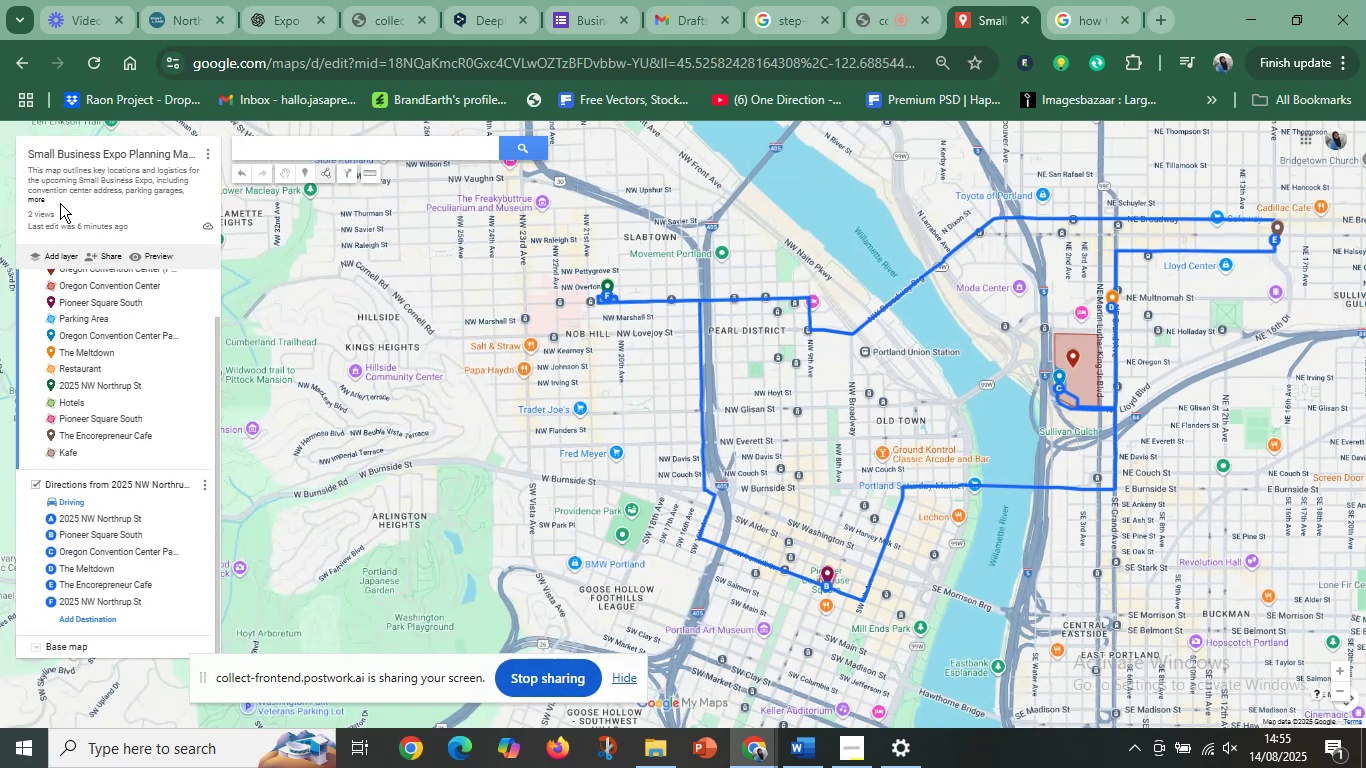 
left_click([801, 0])
 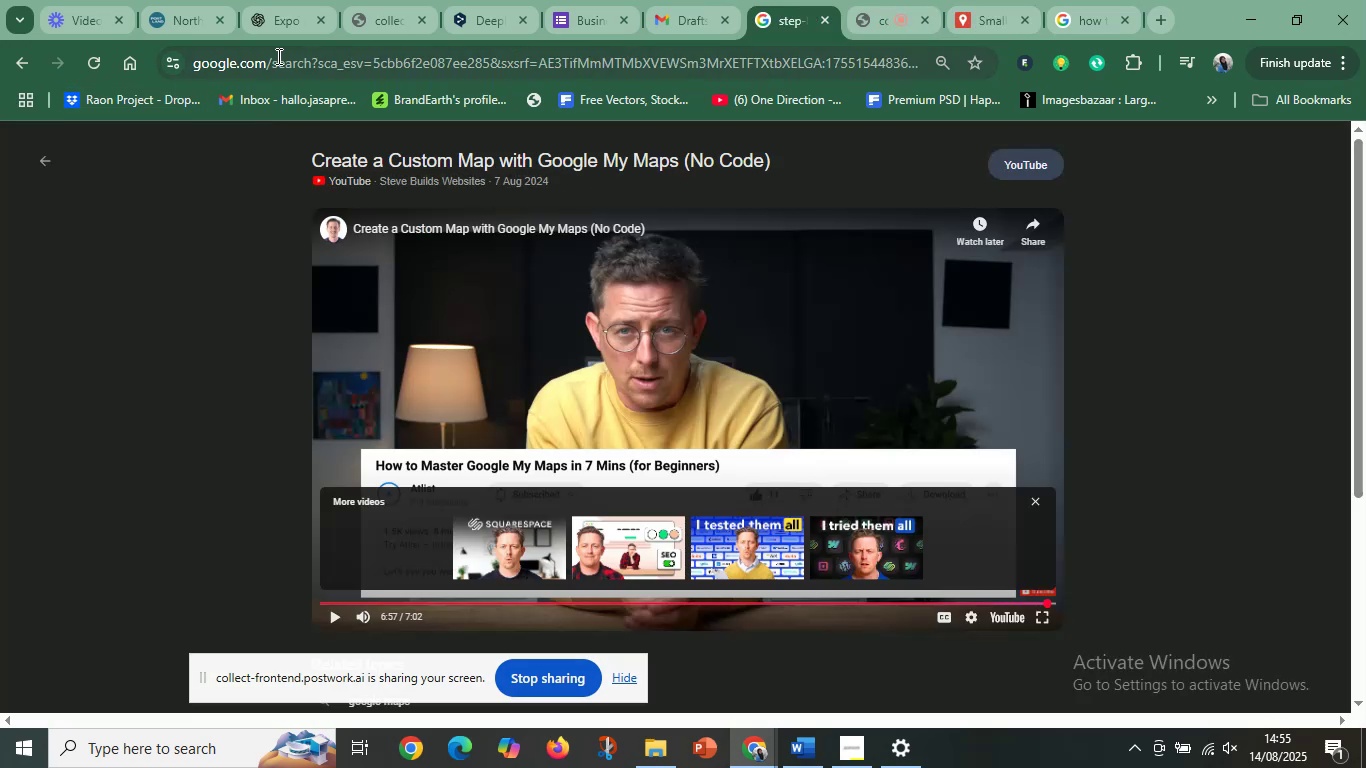 
mouse_move([42, 83])
 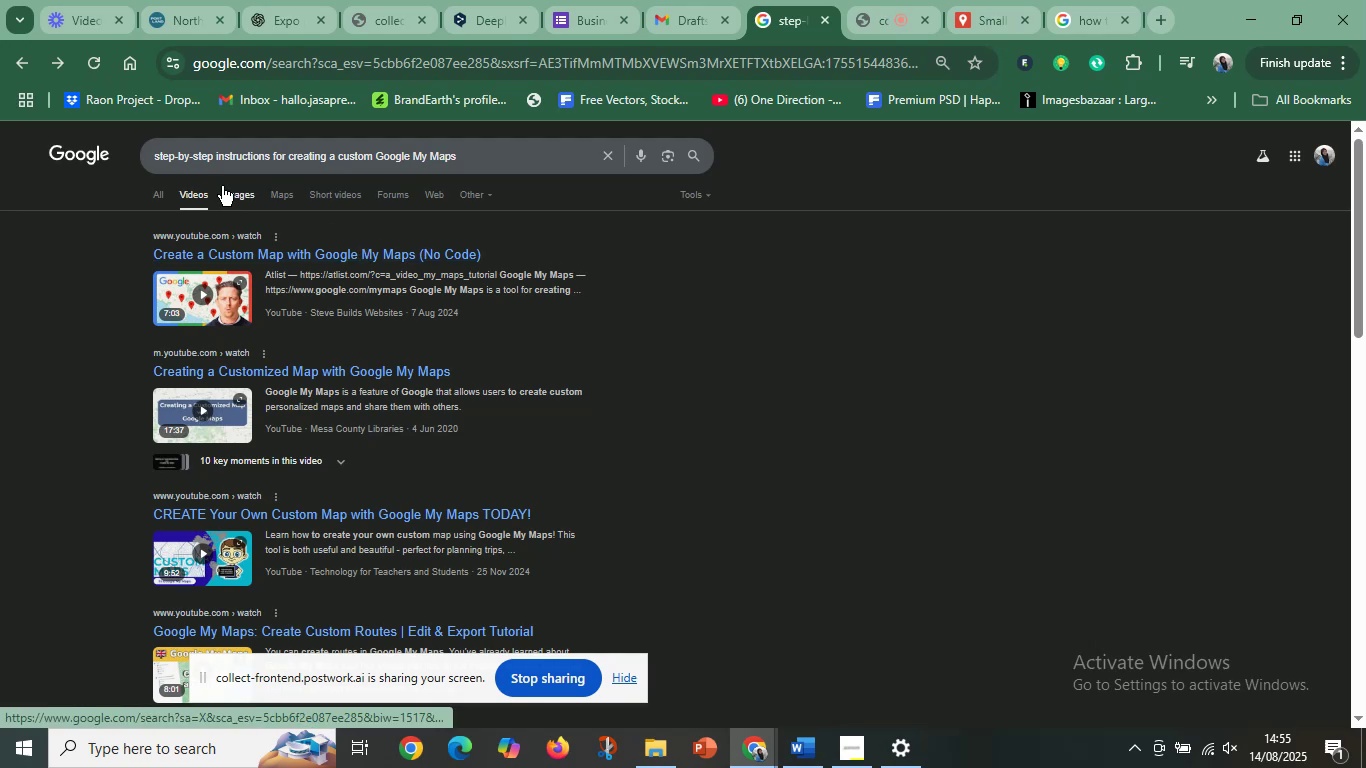 
left_click([233, 160])
 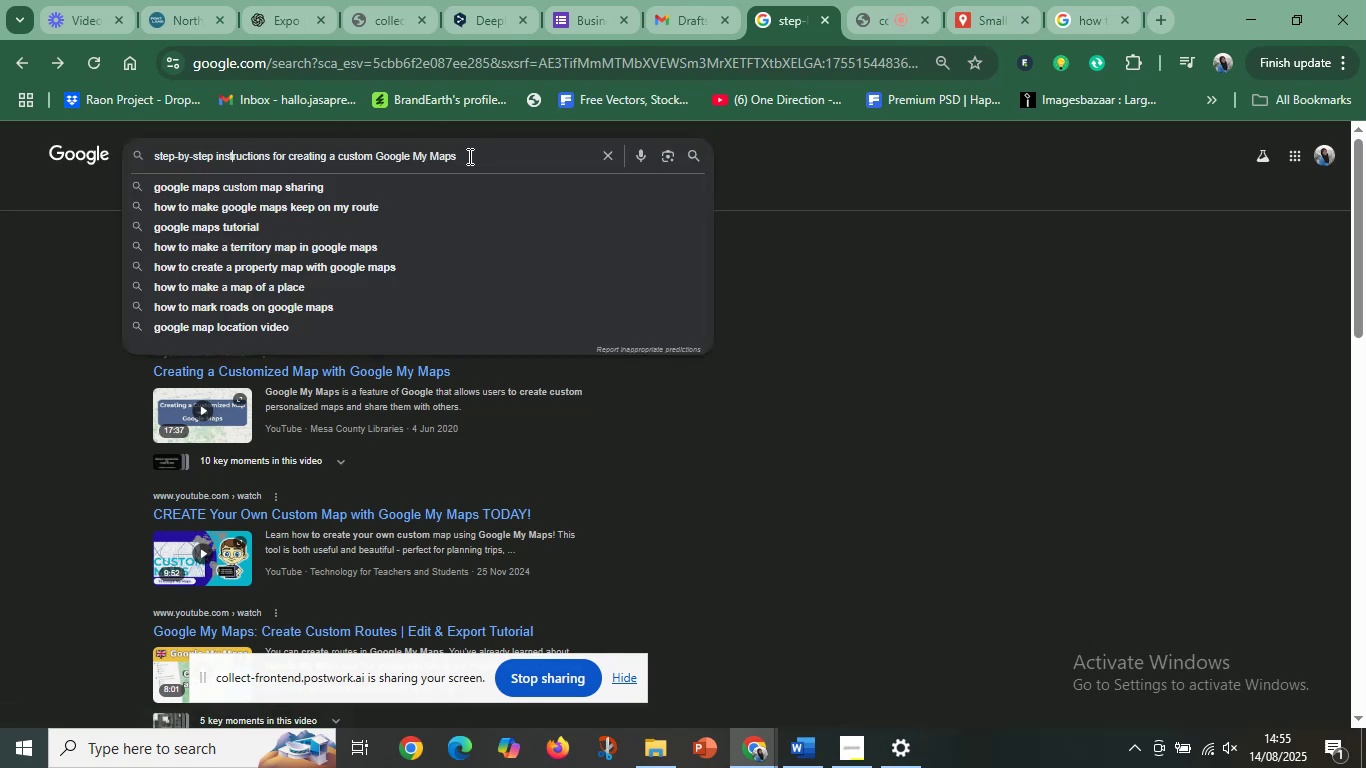 
left_click_drag(start_coordinate=[464, 156], to_coordinate=[218, 159])
 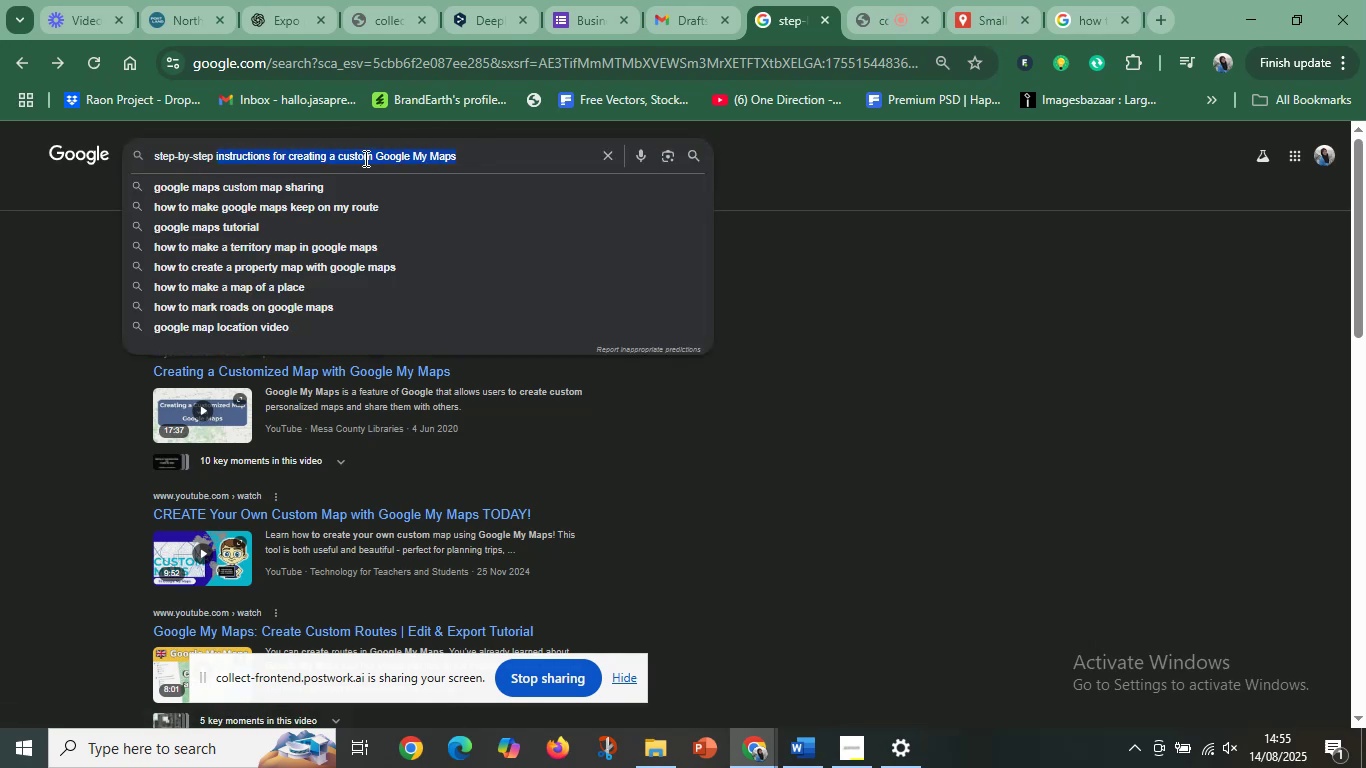 
left_click([364, 158])
 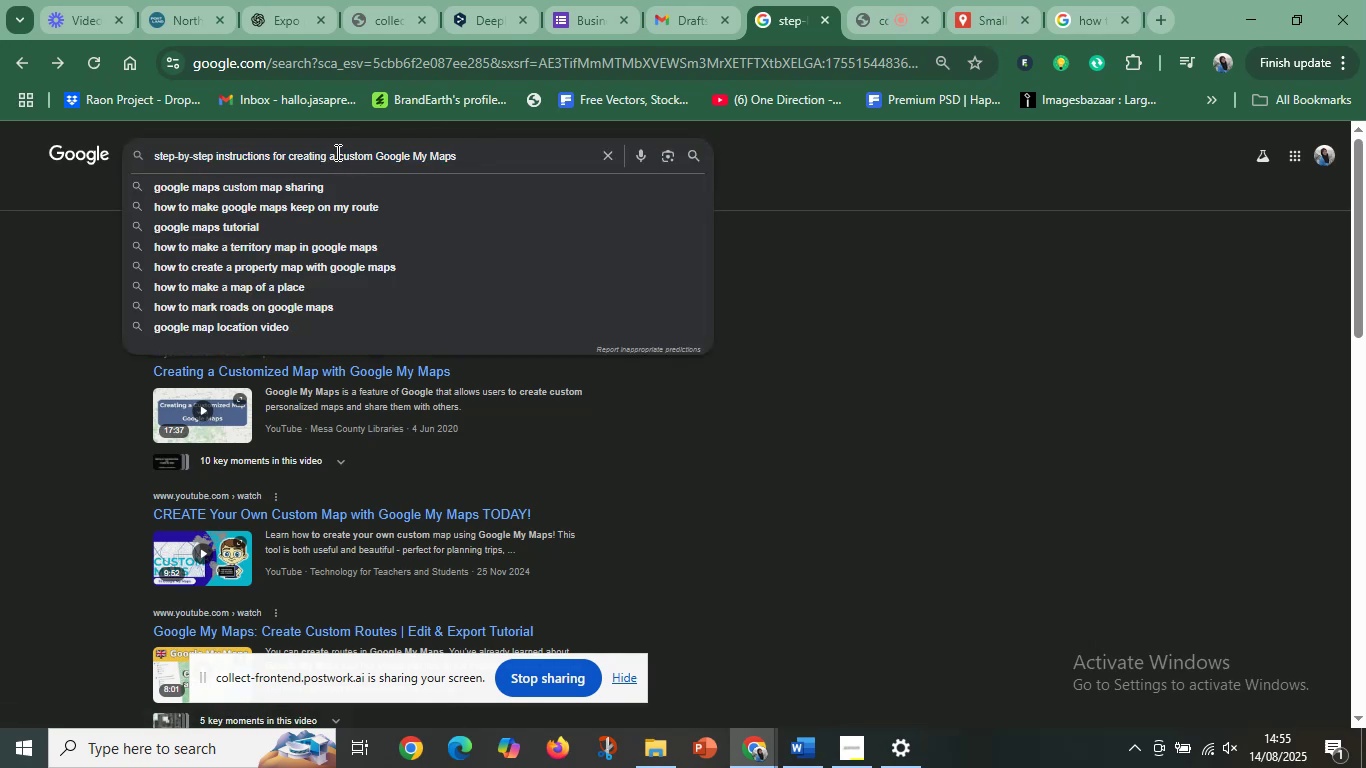 
left_click_drag(start_coordinate=[336, 152], to_coordinate=[218, 153])
 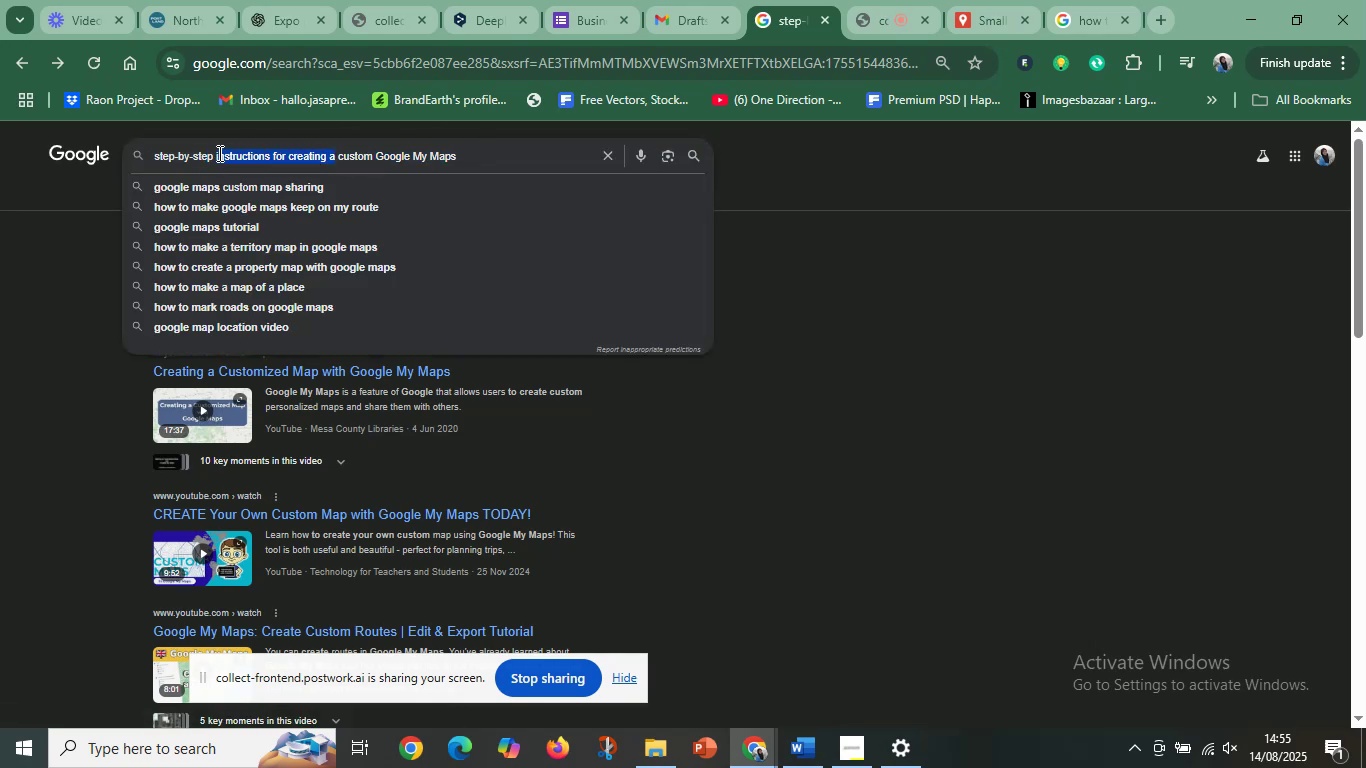 
type(save)
 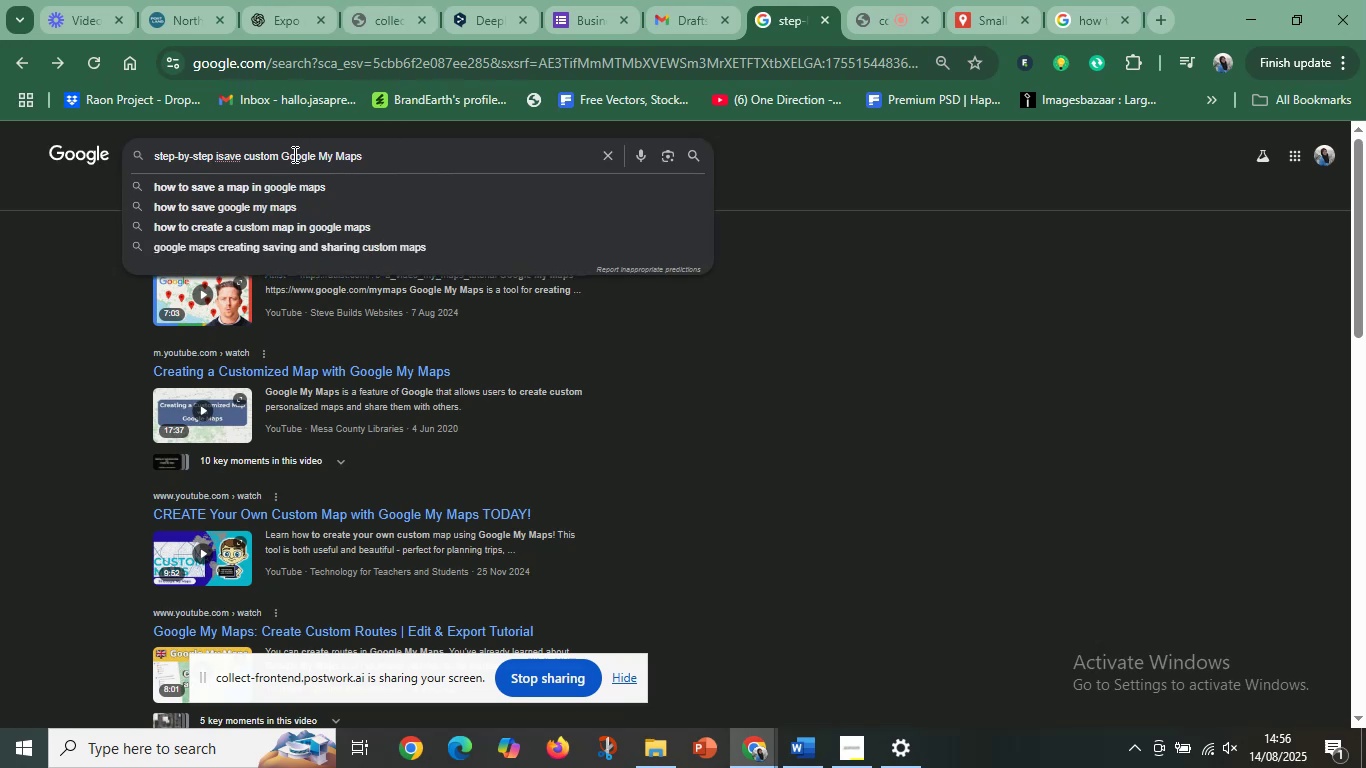 
left_click([372, 158])
 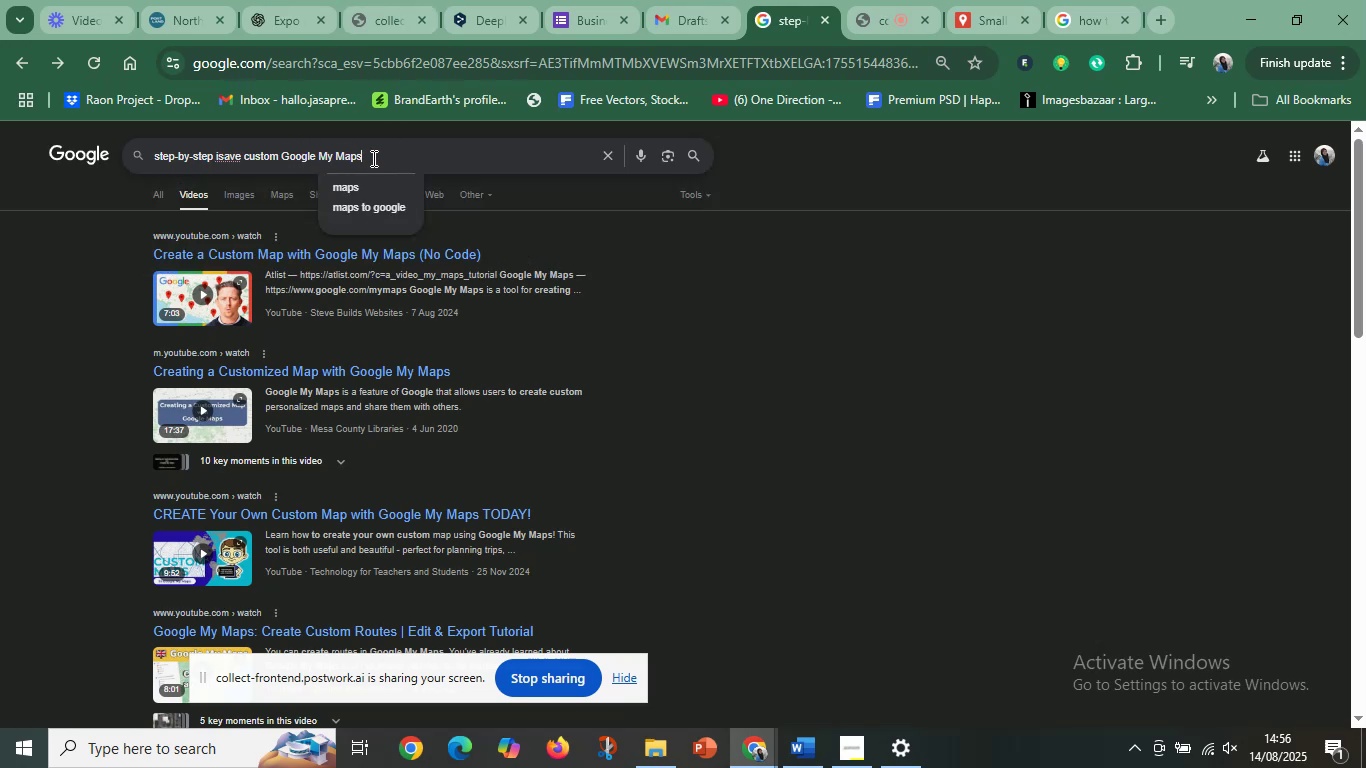 
key(Enter)
 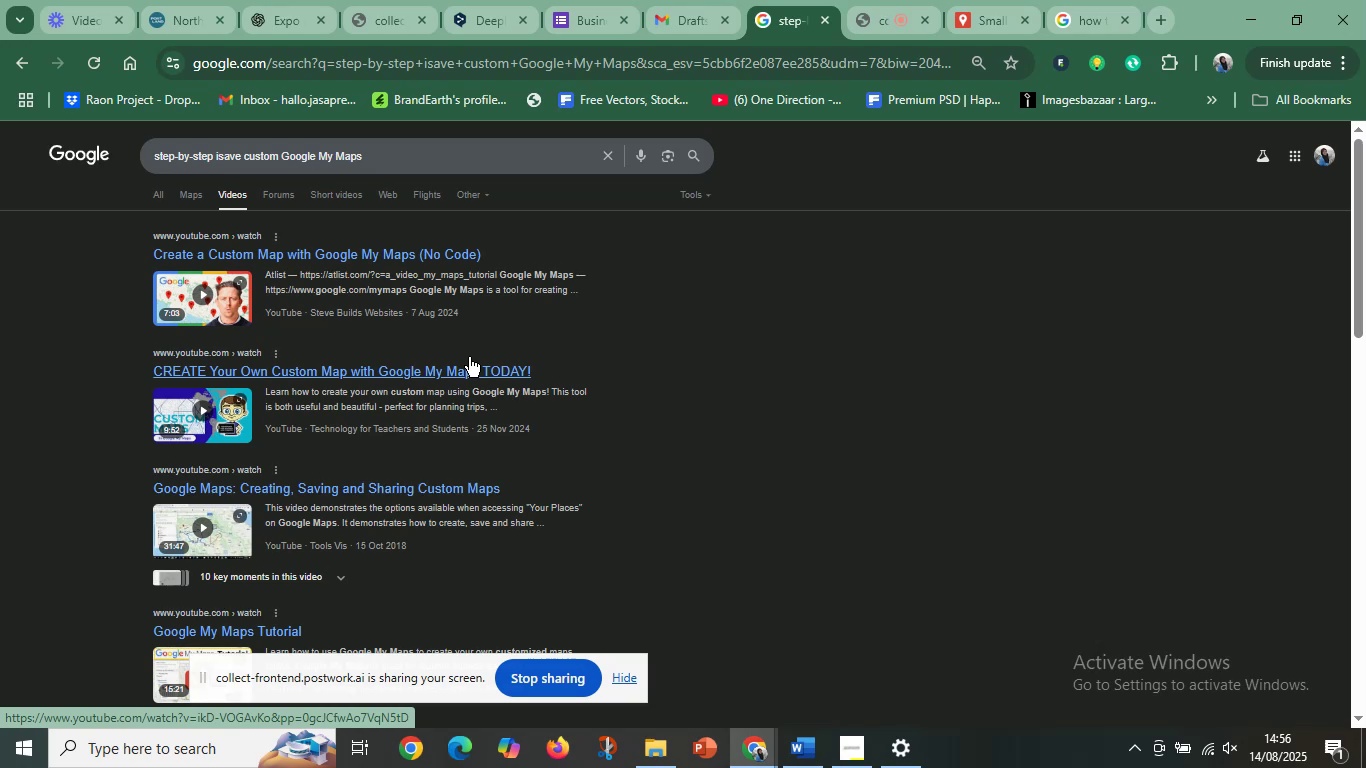 
wait(15.69)
 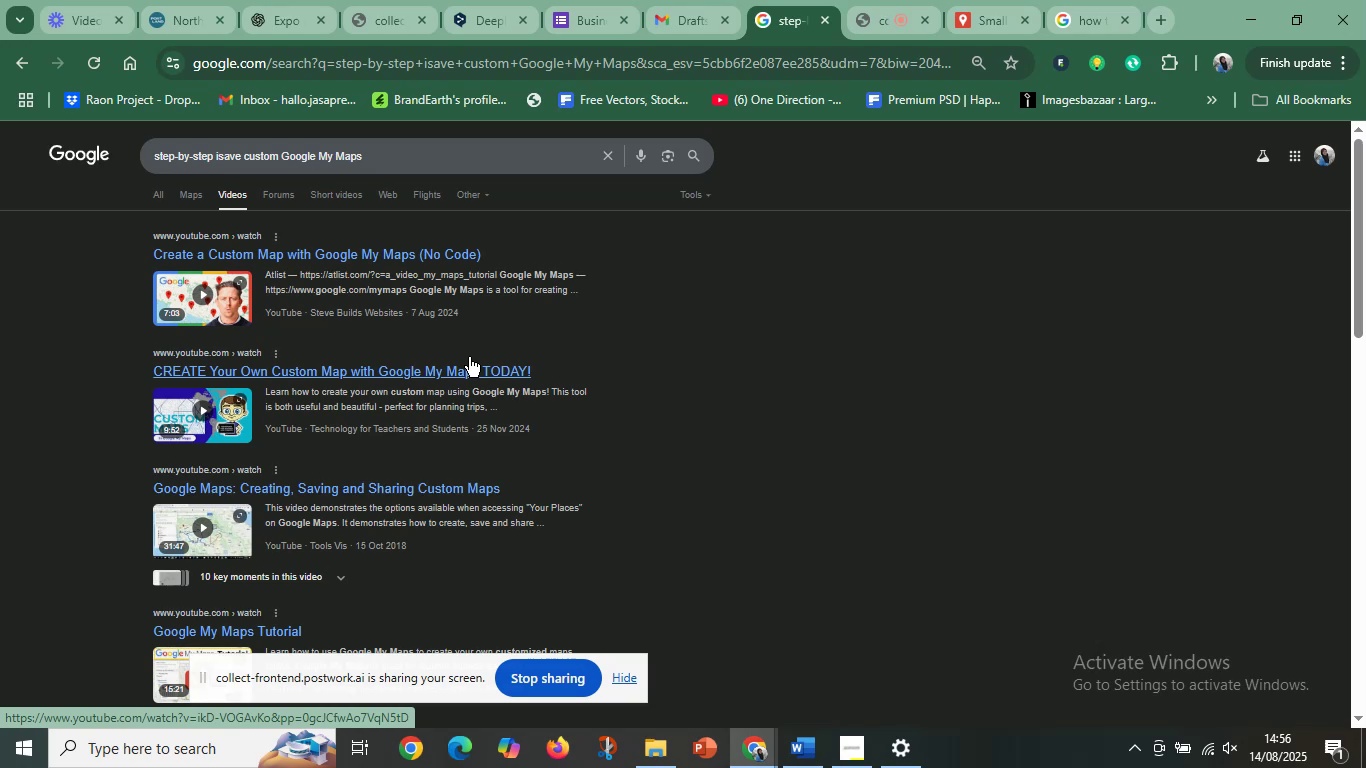 
scroll: coordinate [437, 379], scroll_direction: down, amount: 1.0
 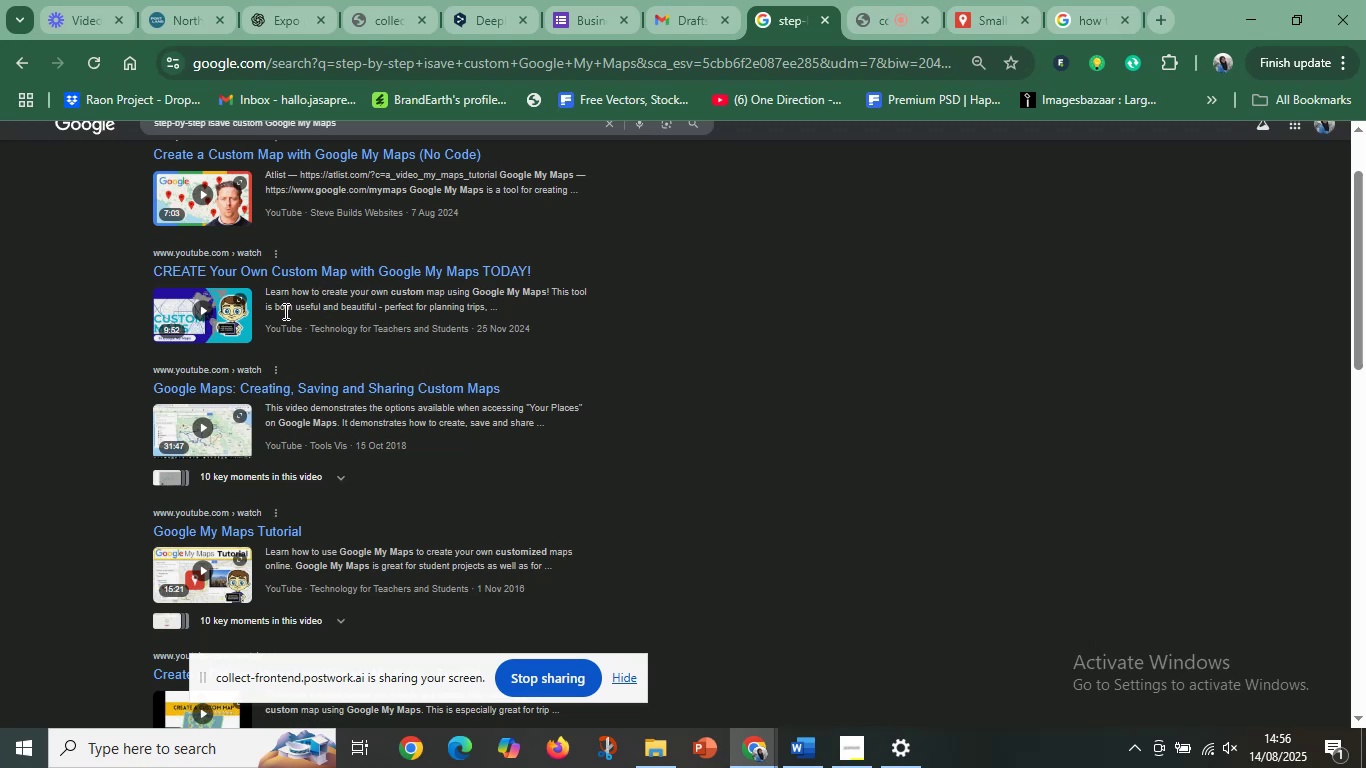 
left_click([200, 307])
 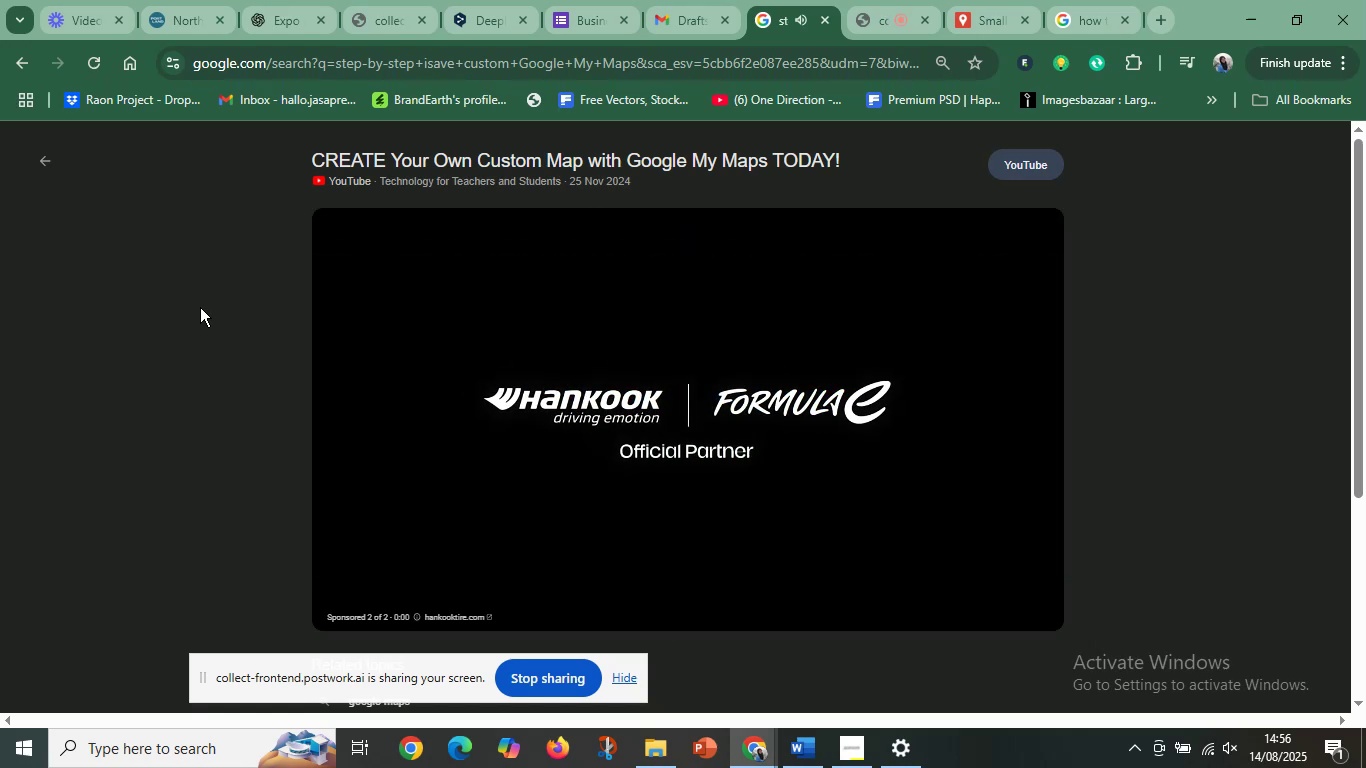 
wait(30.37)
 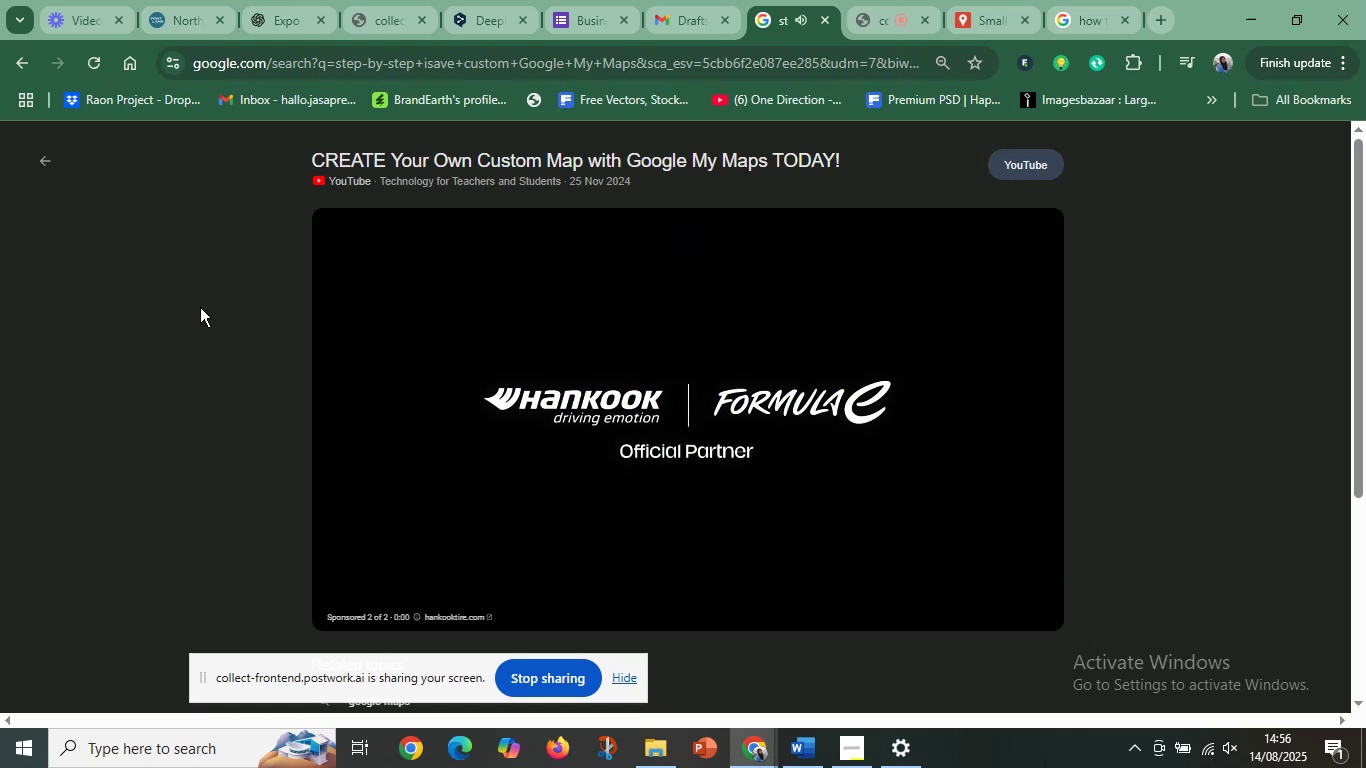 
left_click([477, 600])
 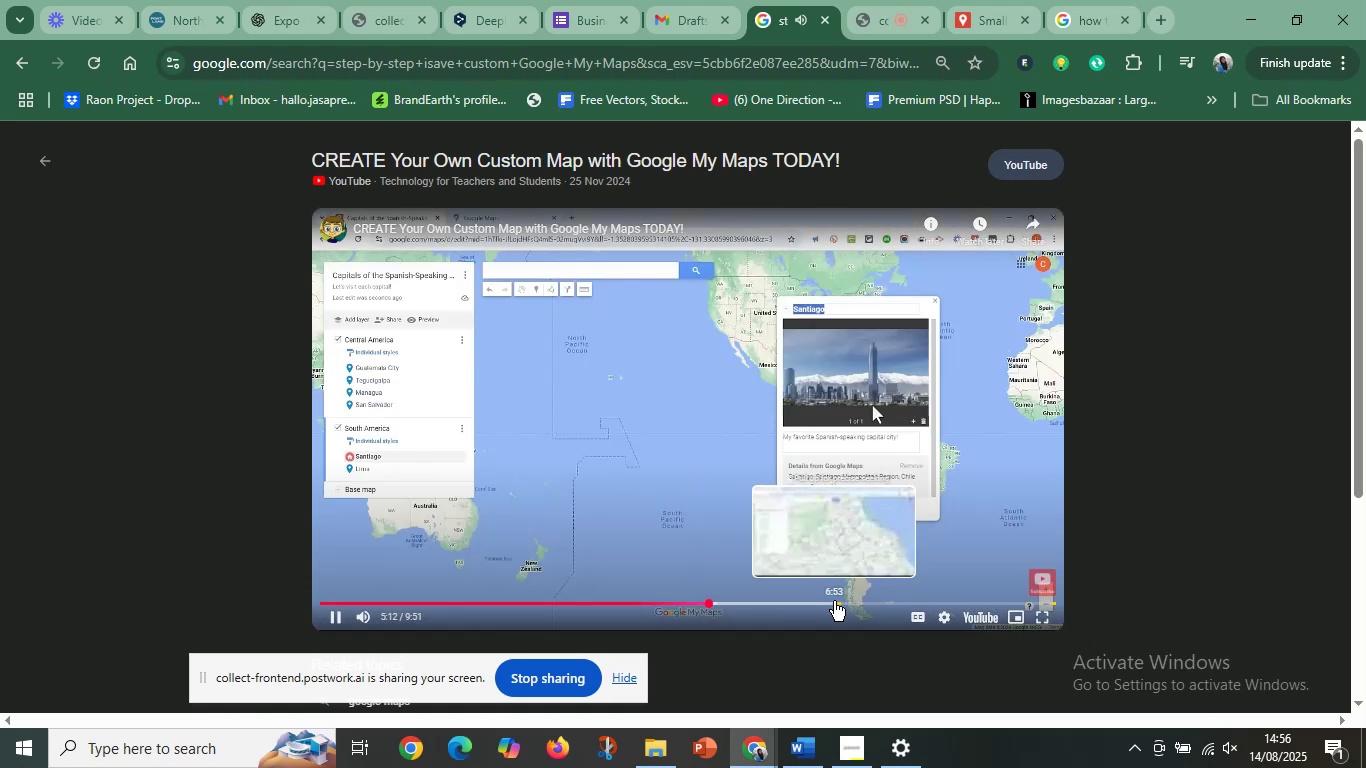 
left_click([831, 602])
 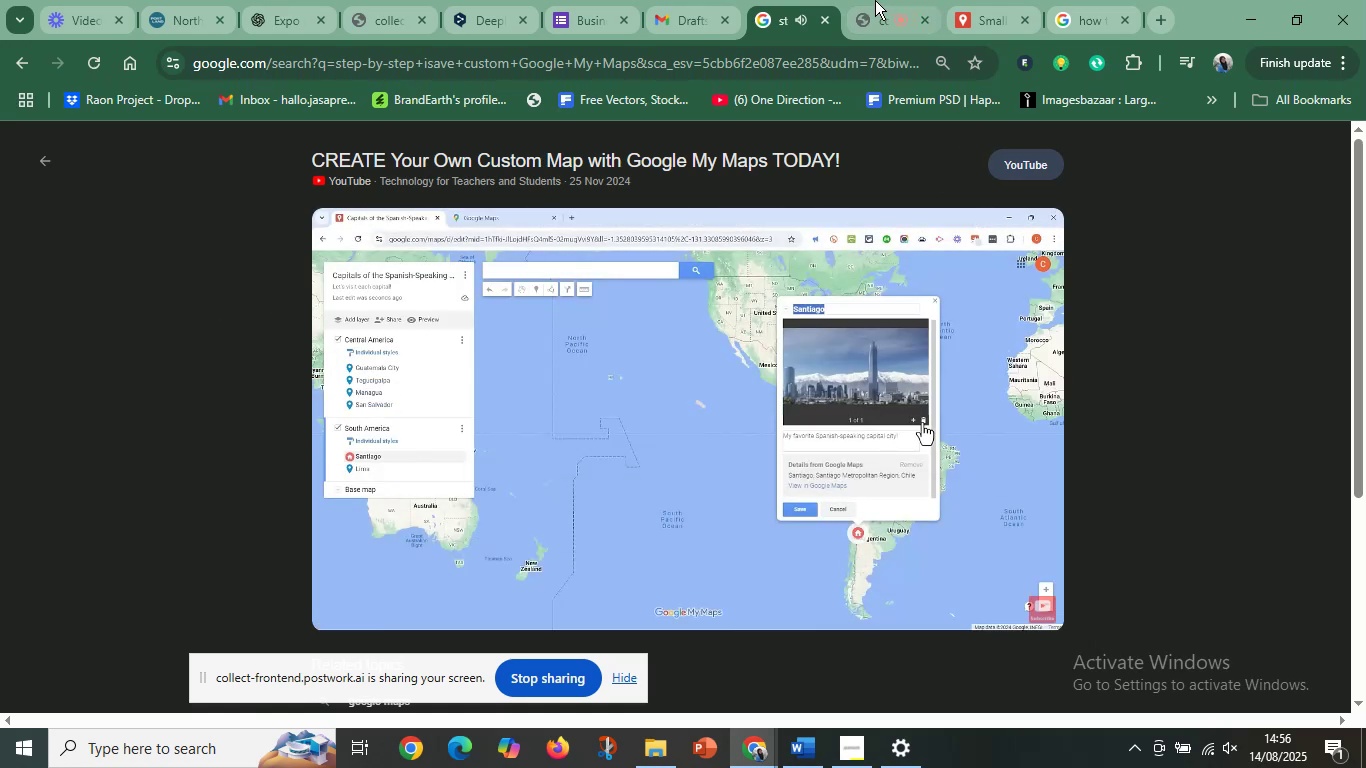 
left_click([875, 0])
 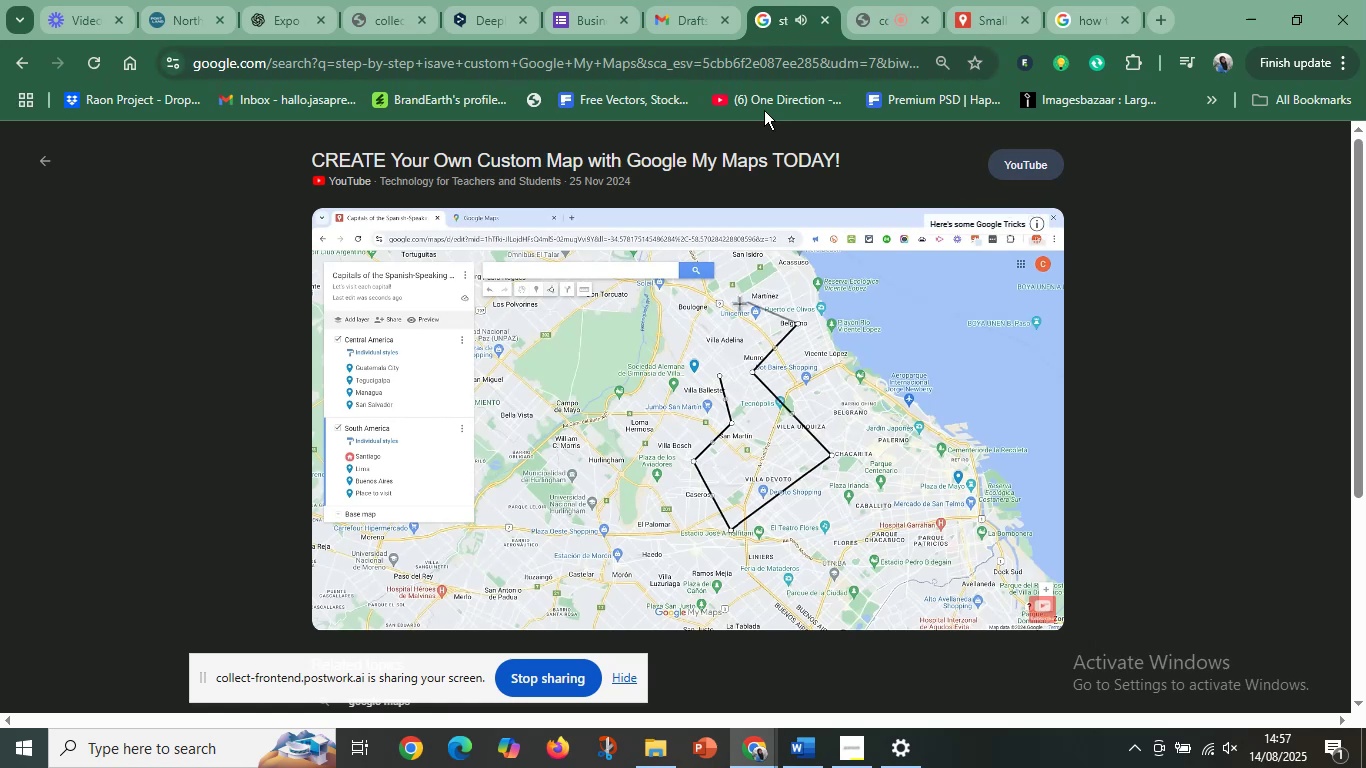 
wait(5.45)
 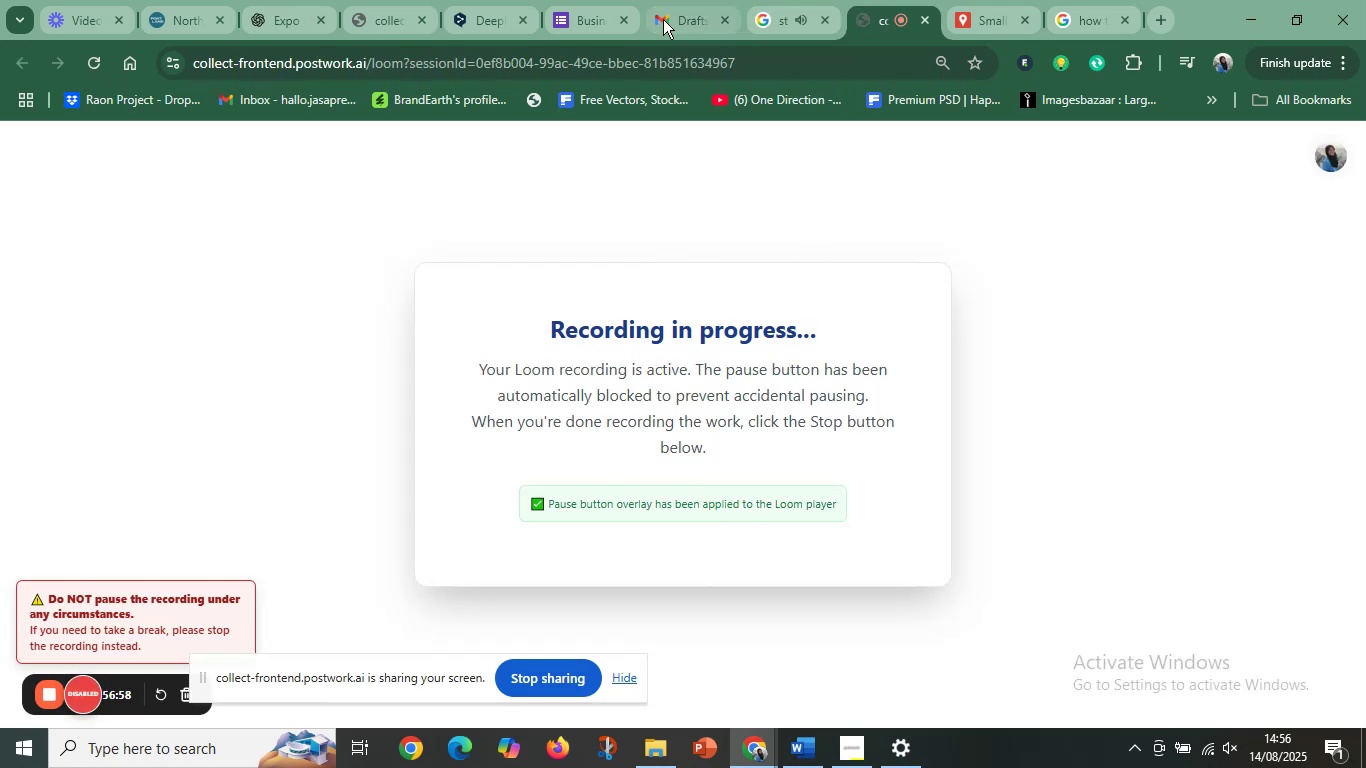 
left_click([866, 602])
 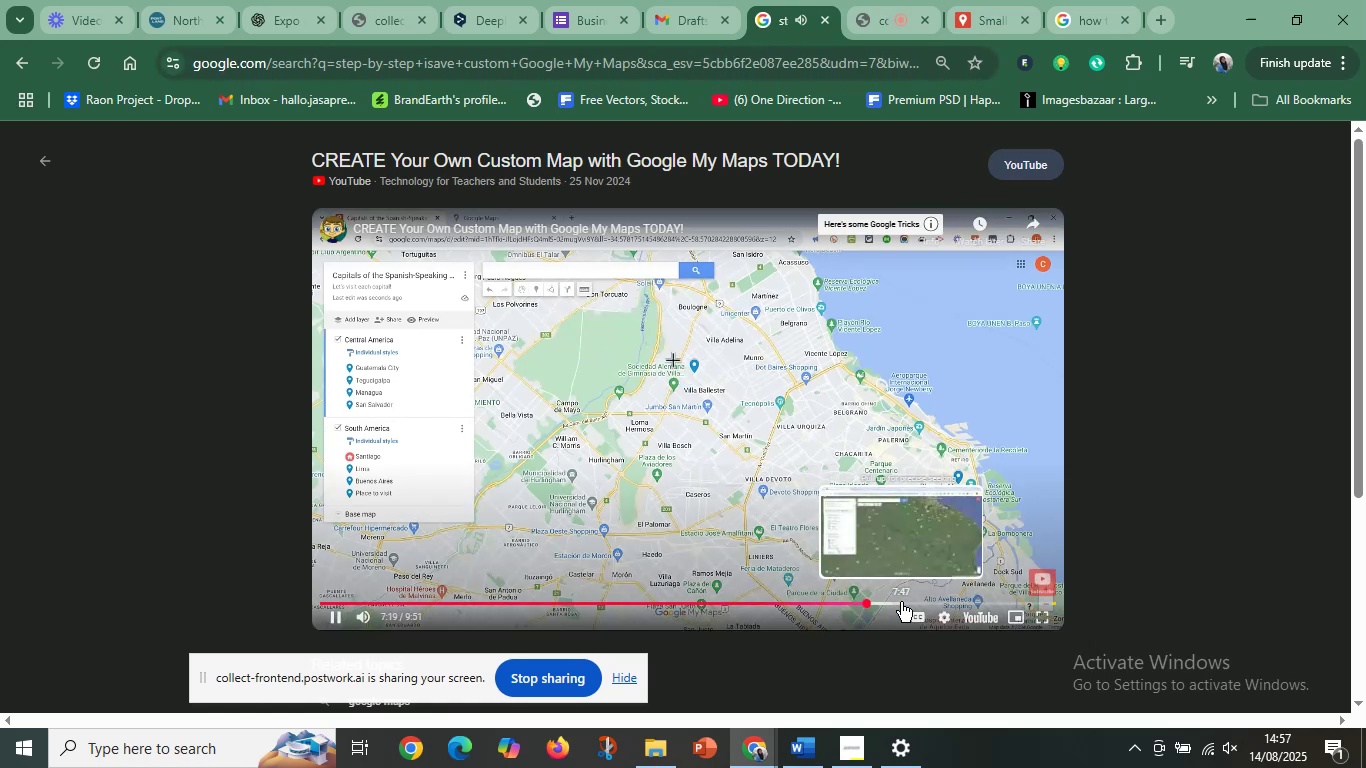 
left_click([901, 602])
 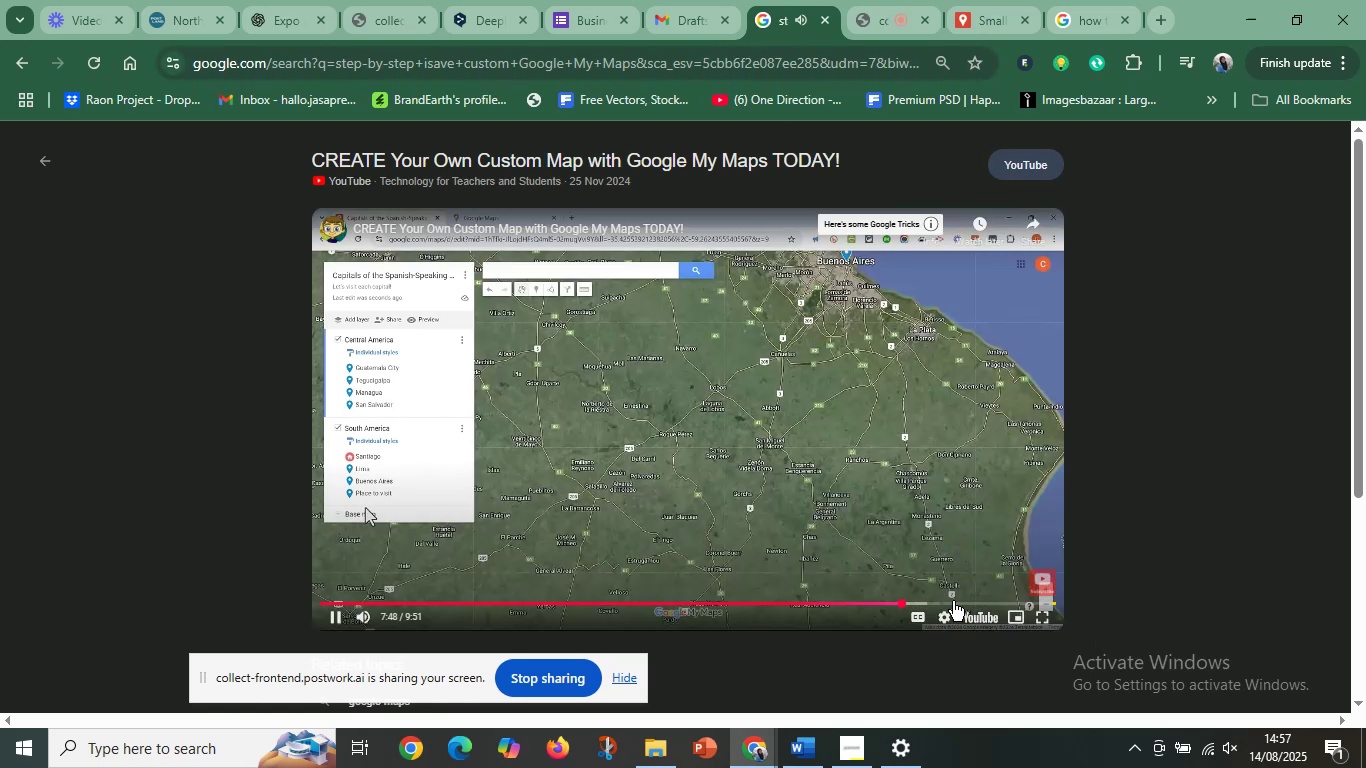 
left_click([953, 601])
 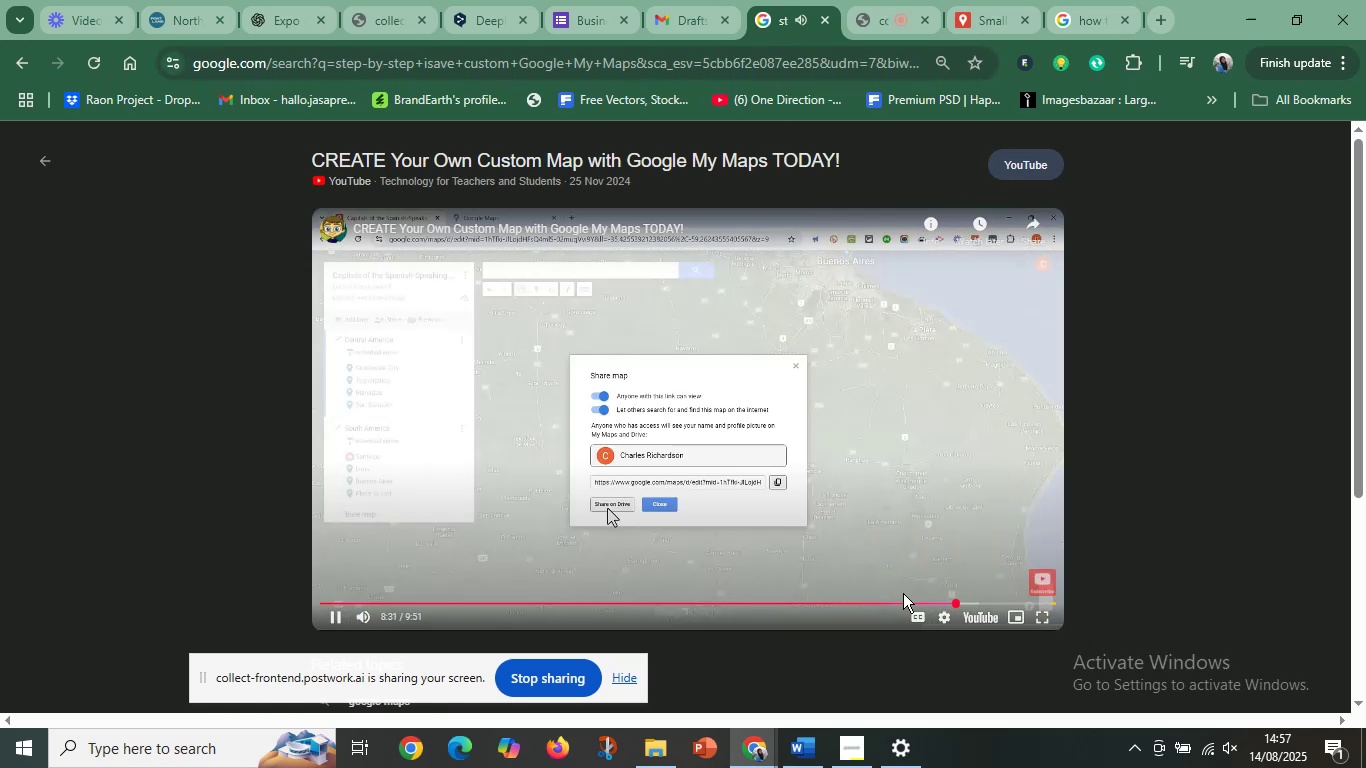 
mouse_move([591, 453])
 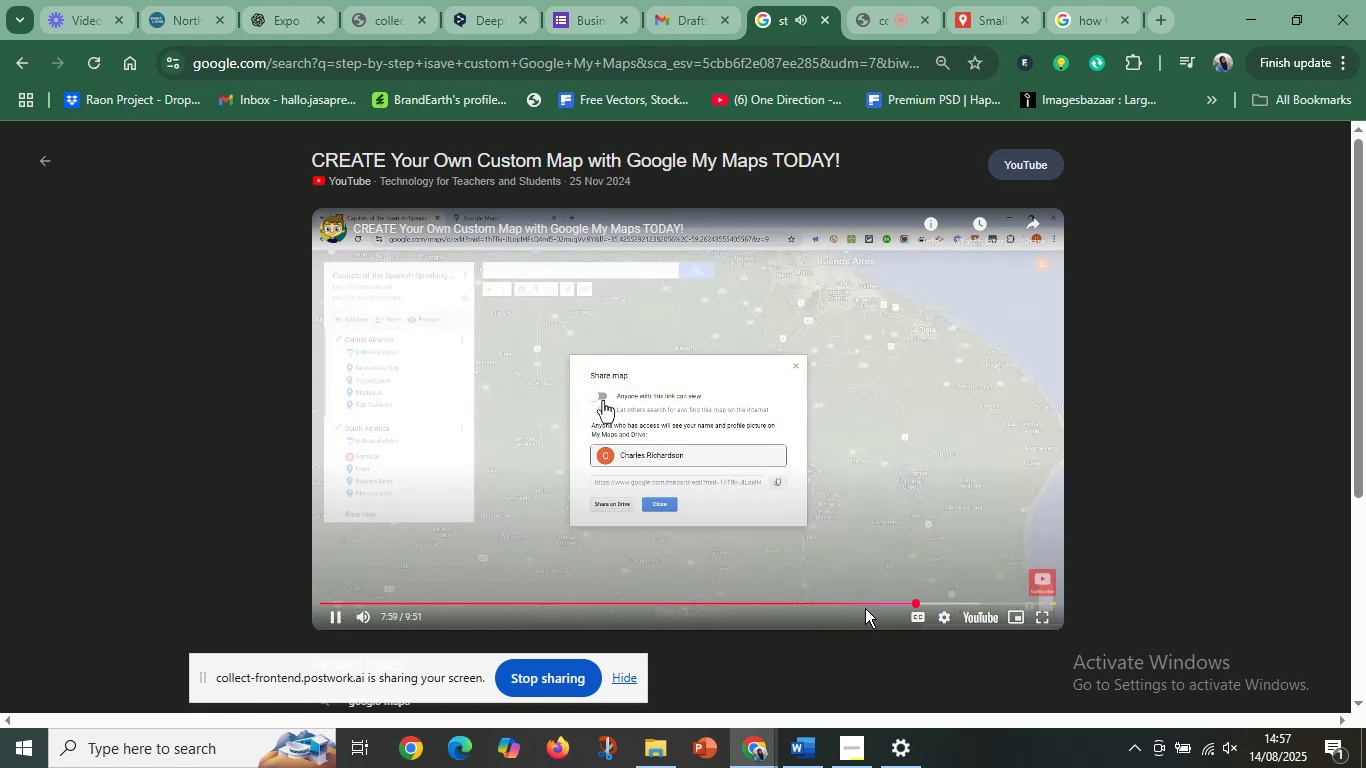 
left_click([875, 601])
 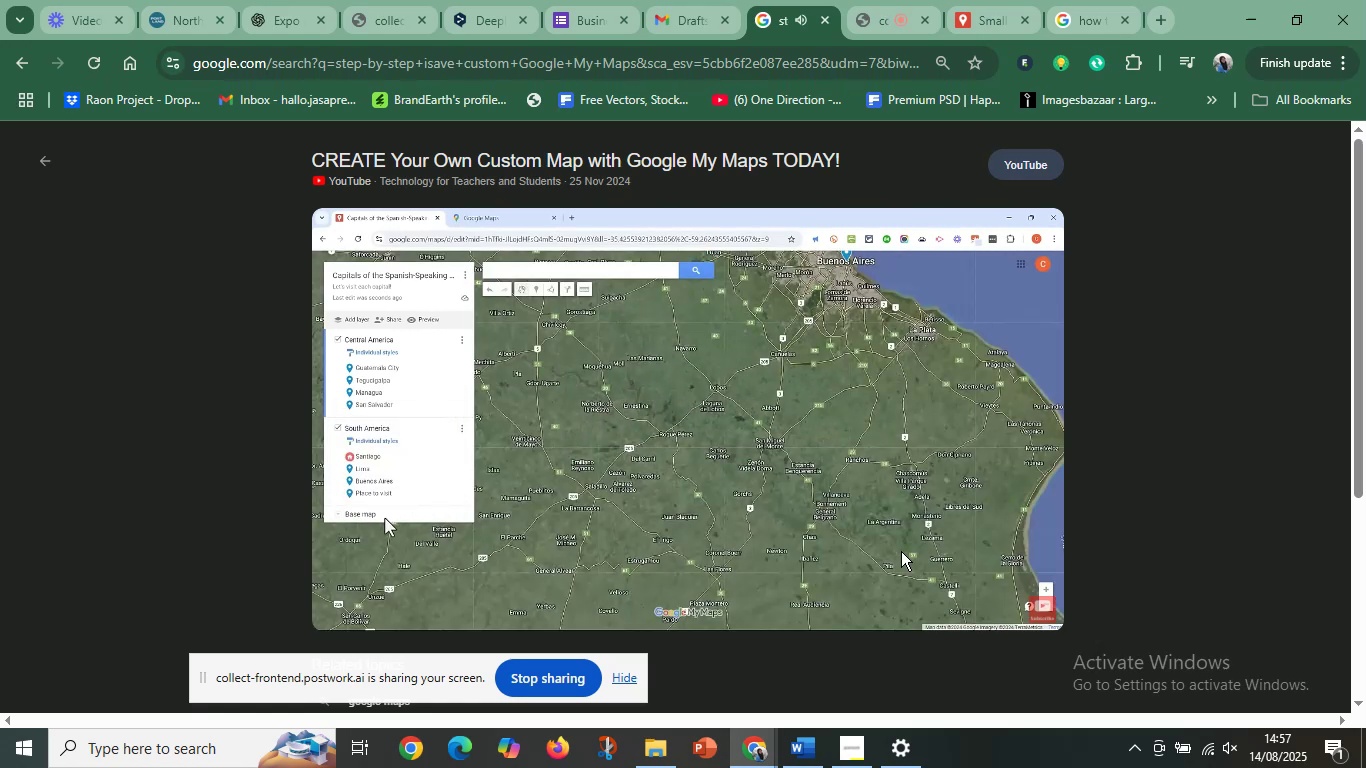 
wait(29.01)
 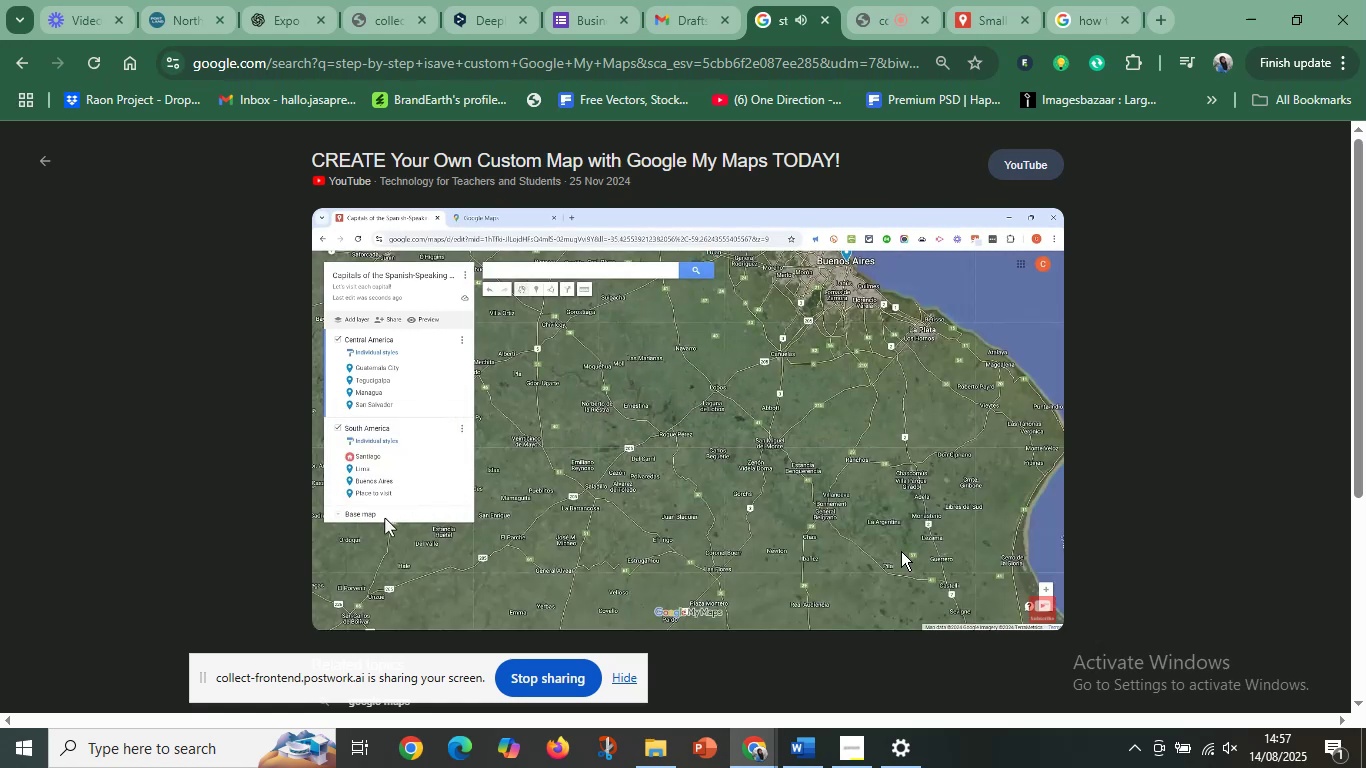 
mouse_move([660, 463])
 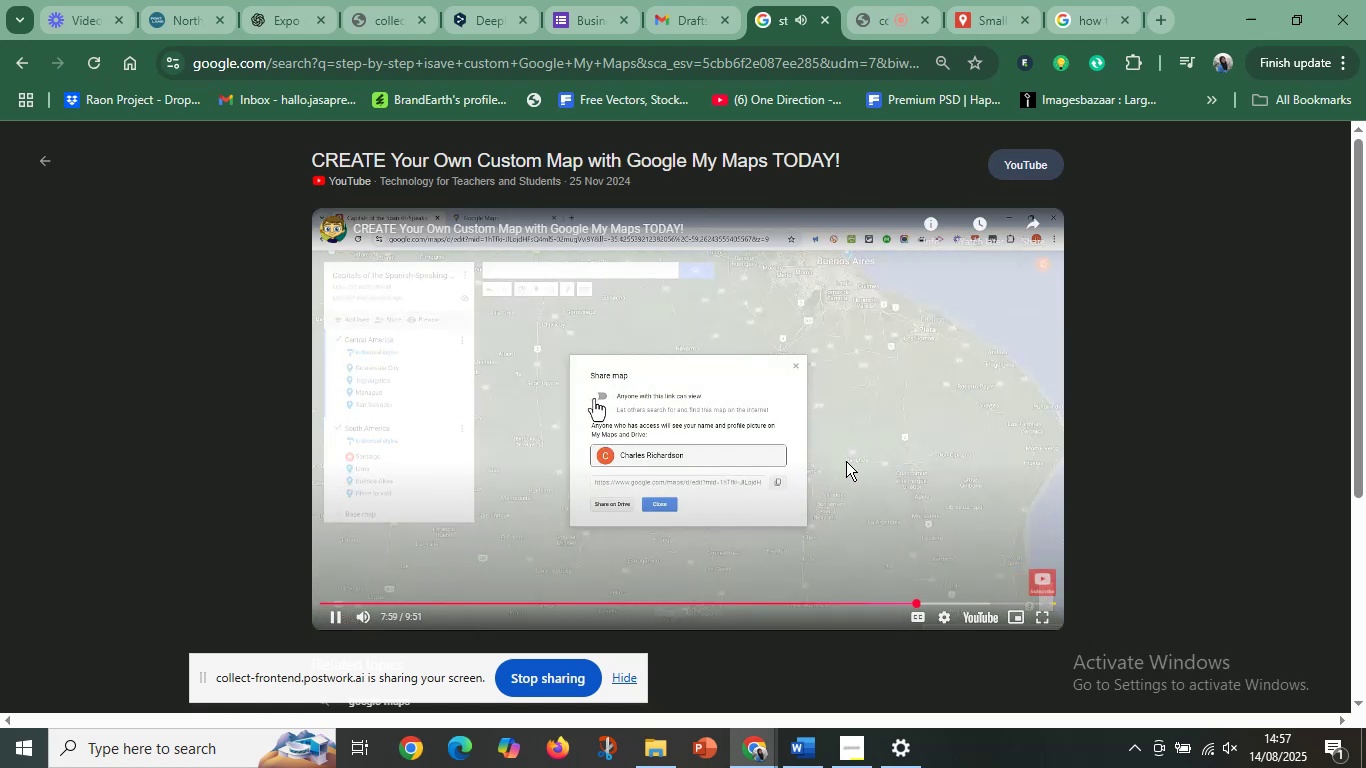 
left_click([722, 470])
 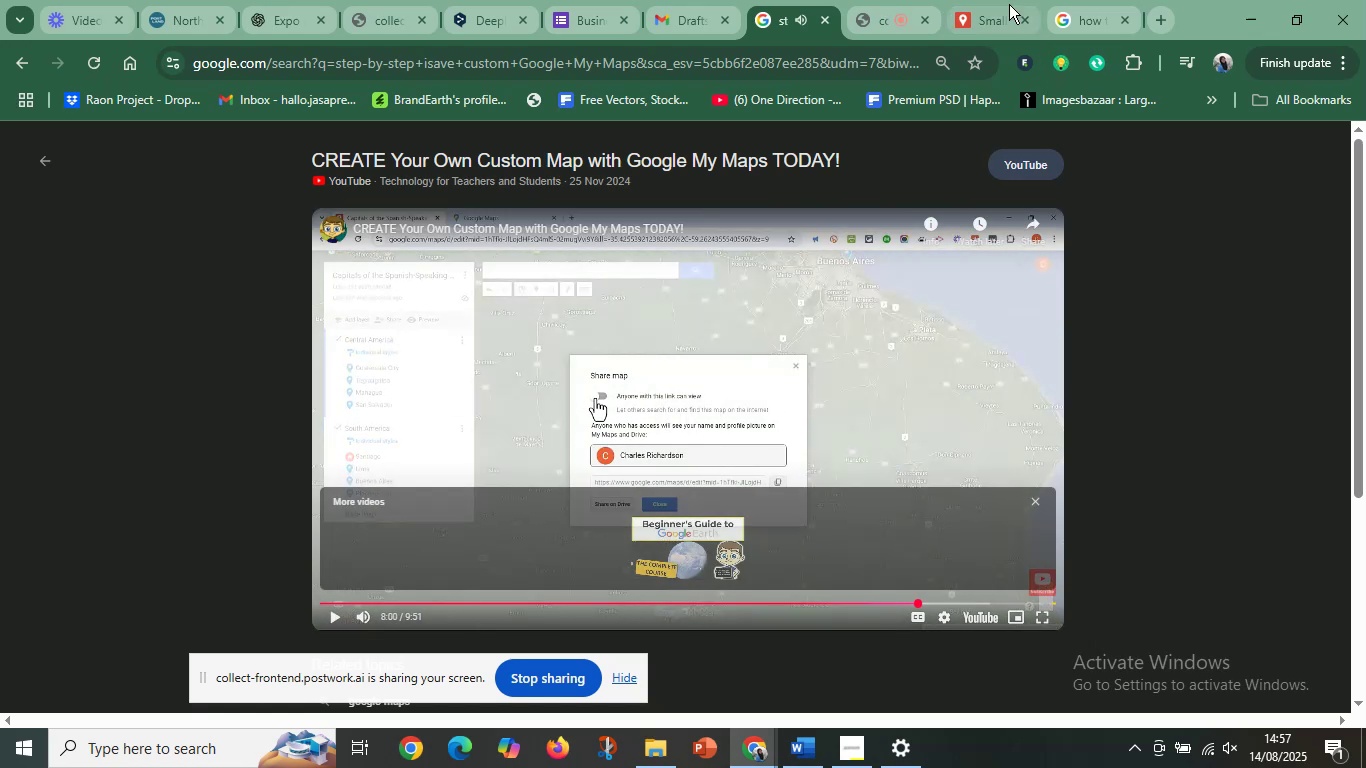 
left_click([1002, 0])
 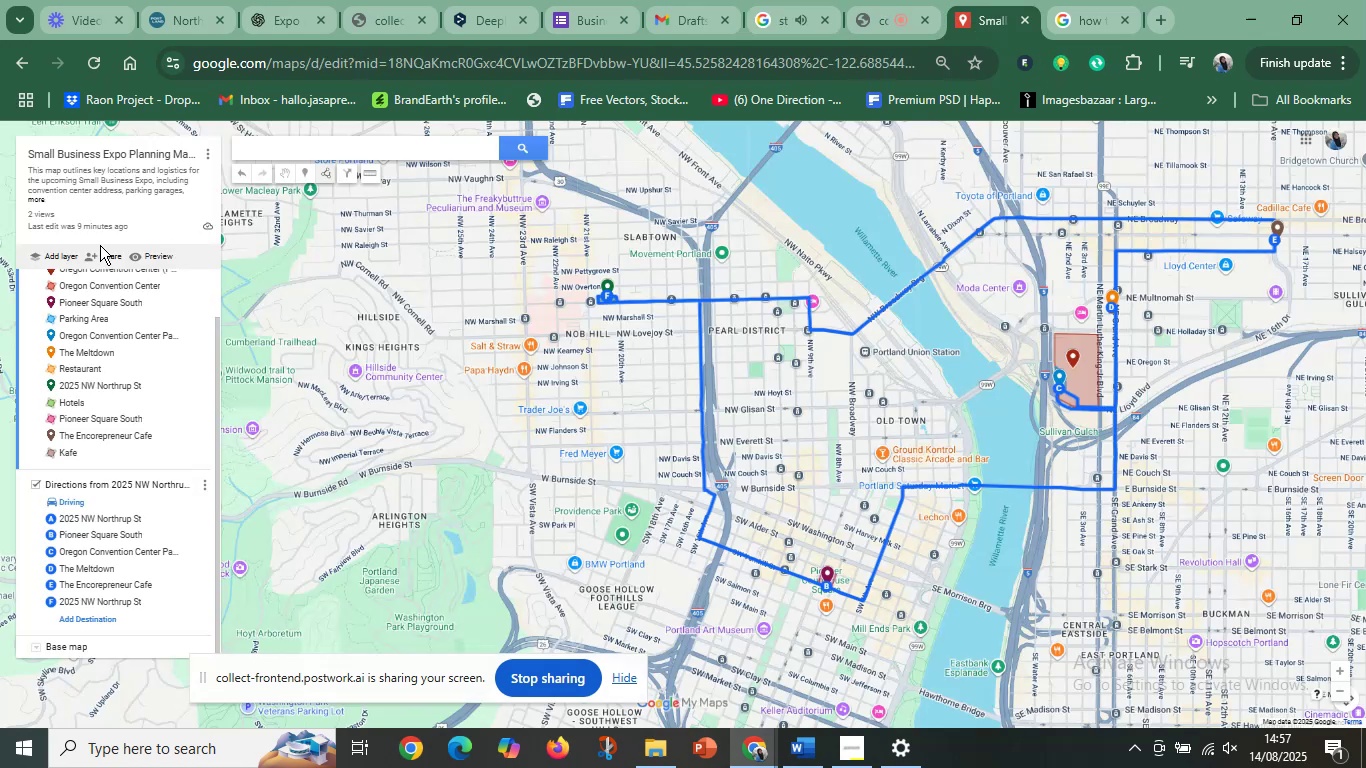 
left_click([97, 253])
 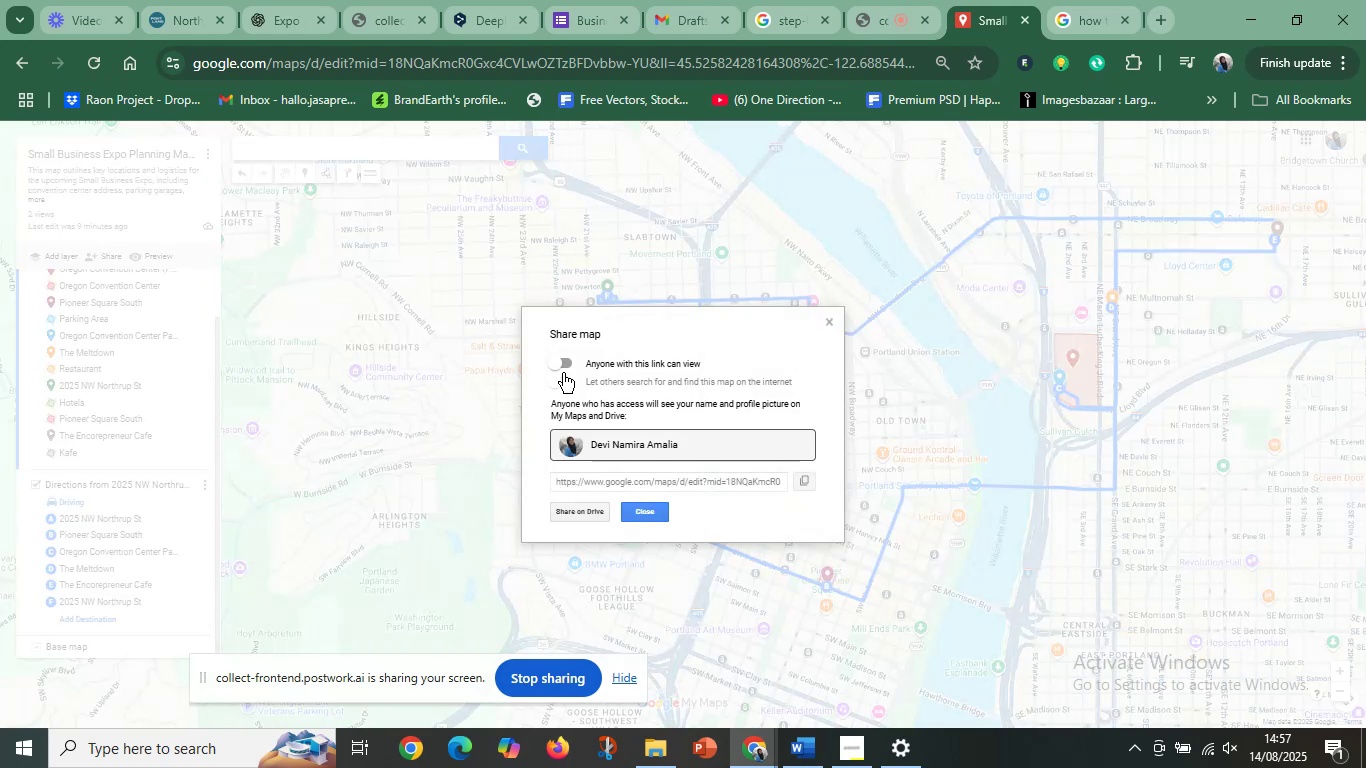 
left_click([566, 355])
 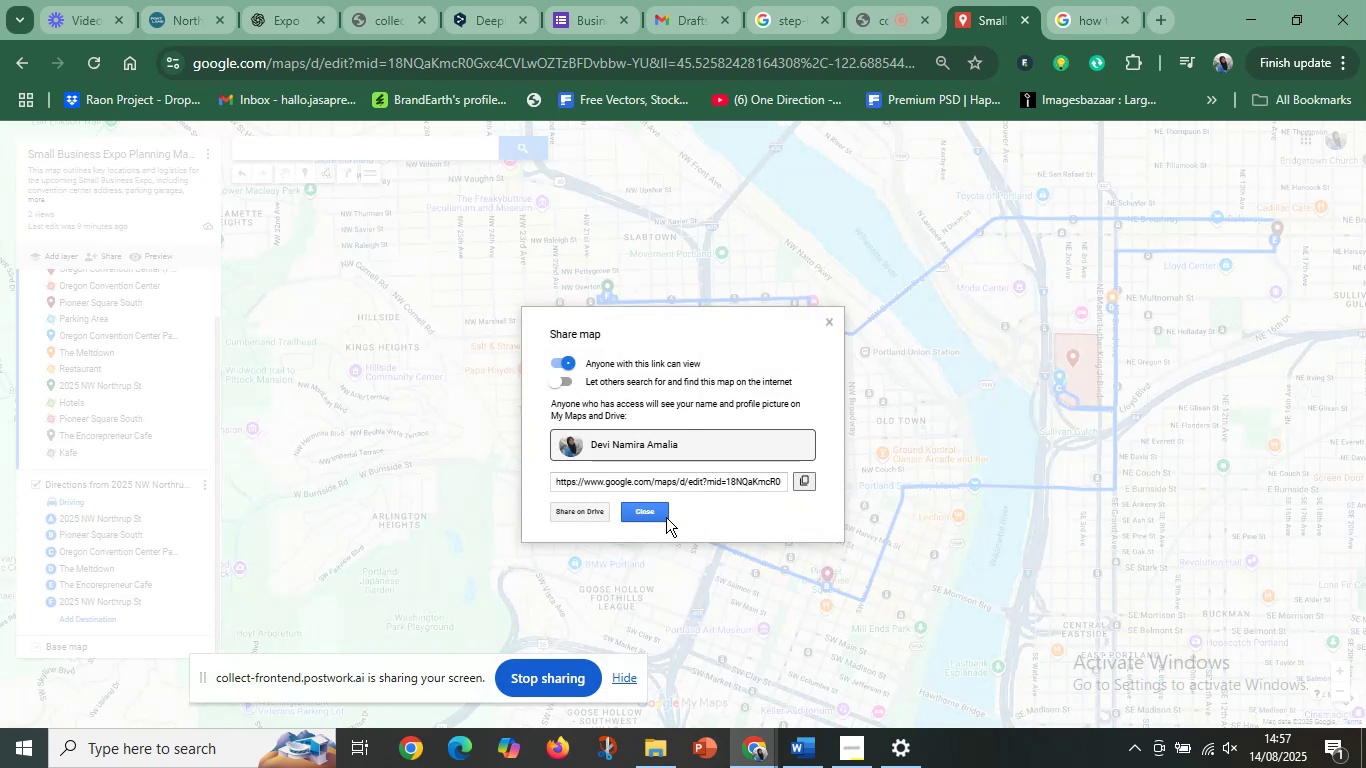 
wait(5.64)
 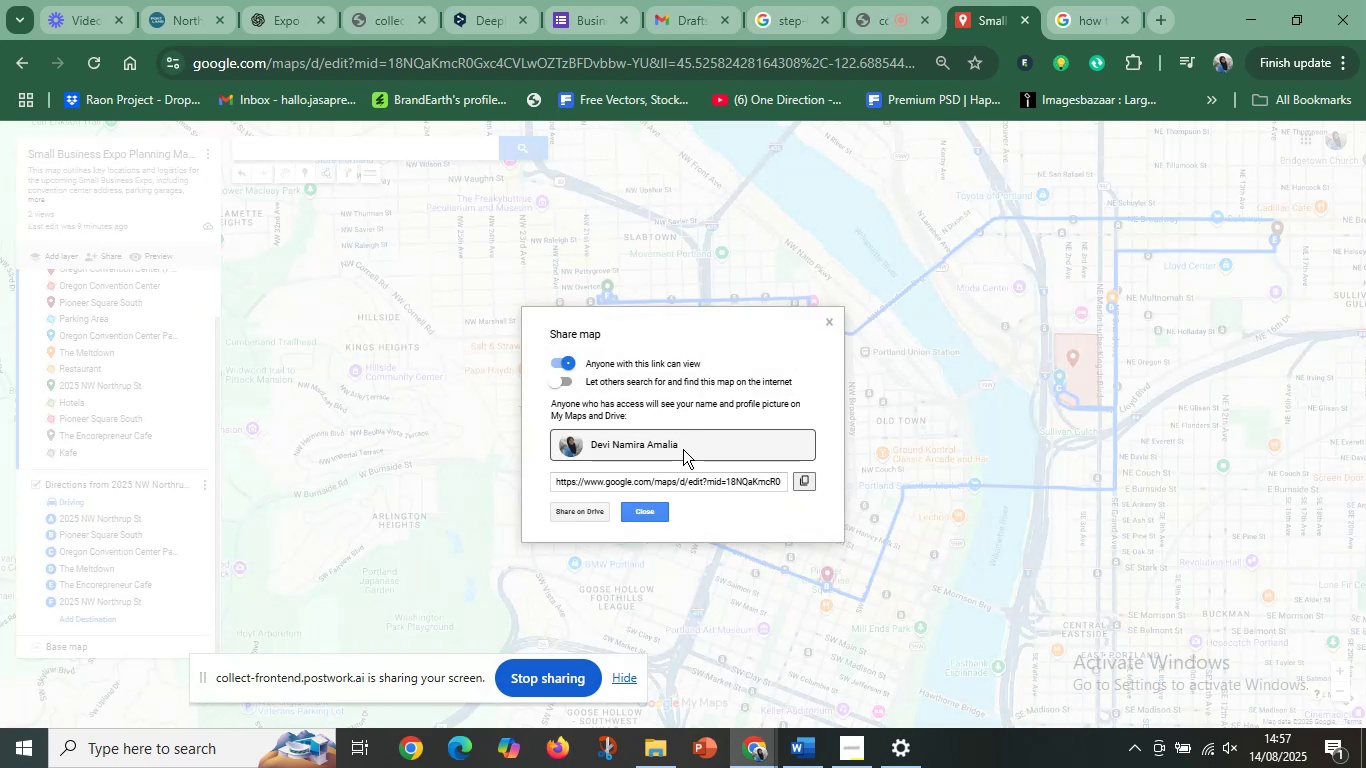 
double_click([804, 477])
 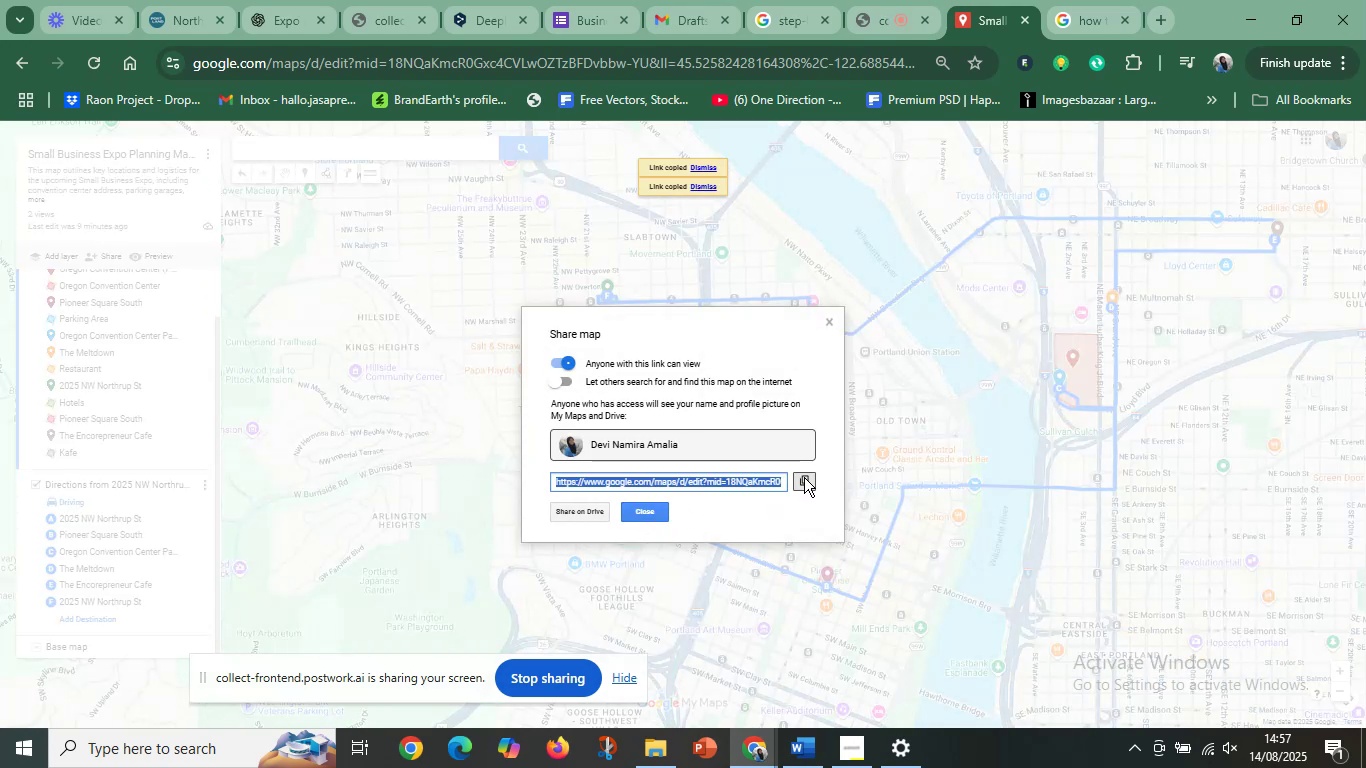 
triple_click([804, 477])
 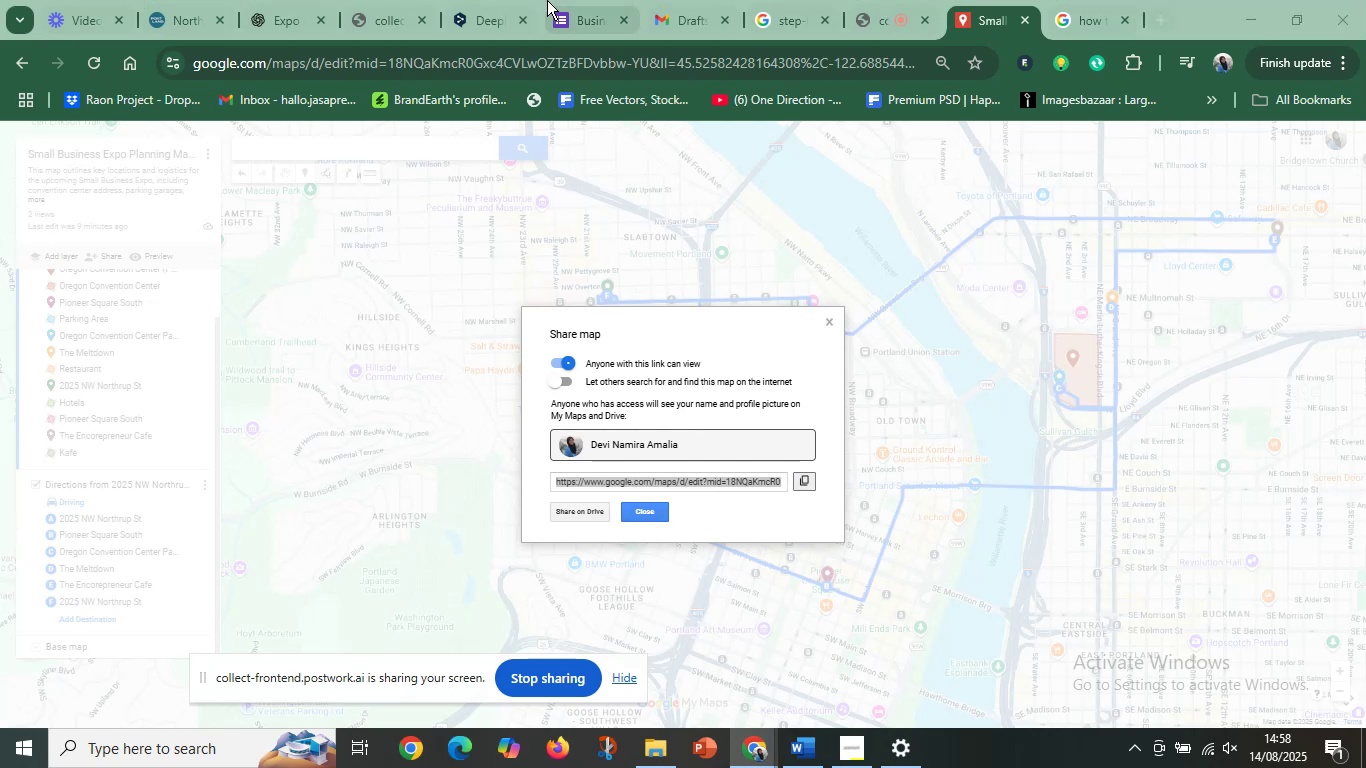 
wait(5.42)
 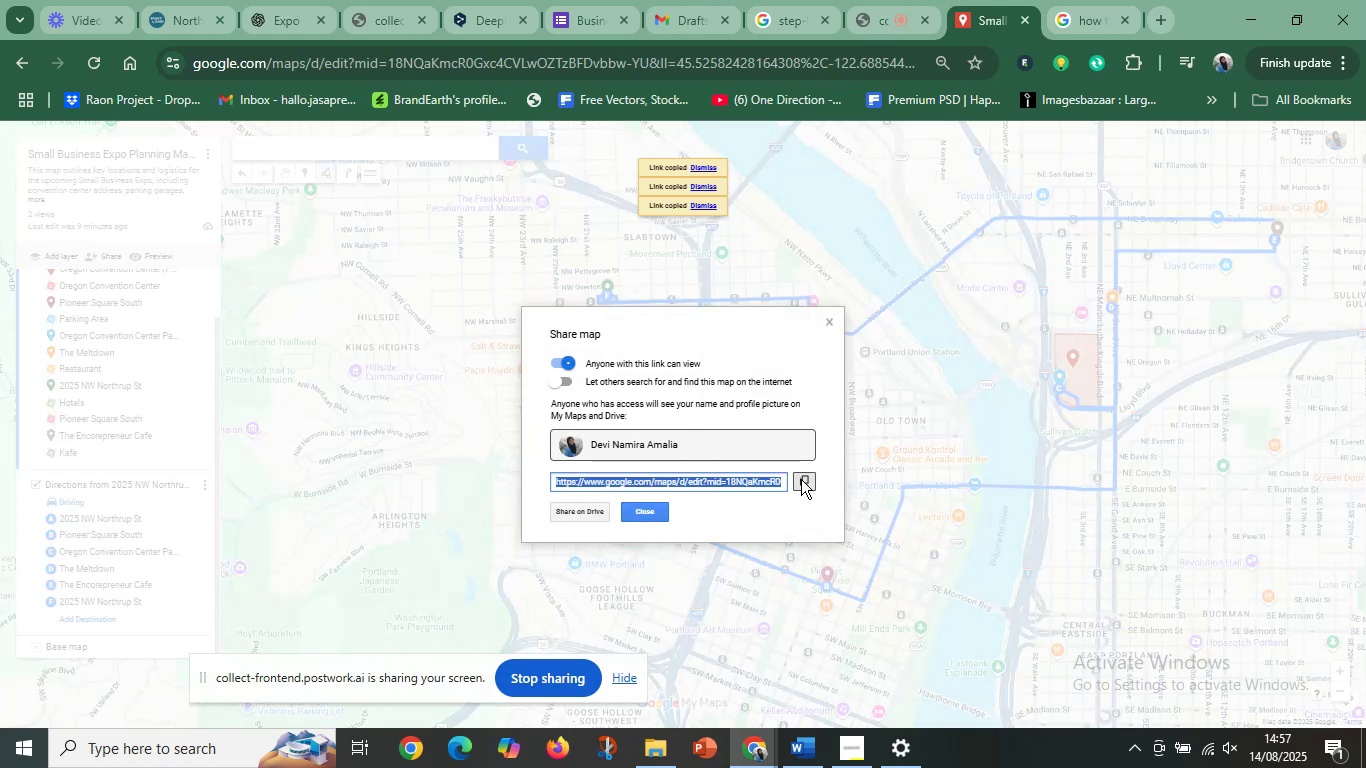 
scroll: coordinate [483, 390], scroll_direction: up, amount: 5.0
 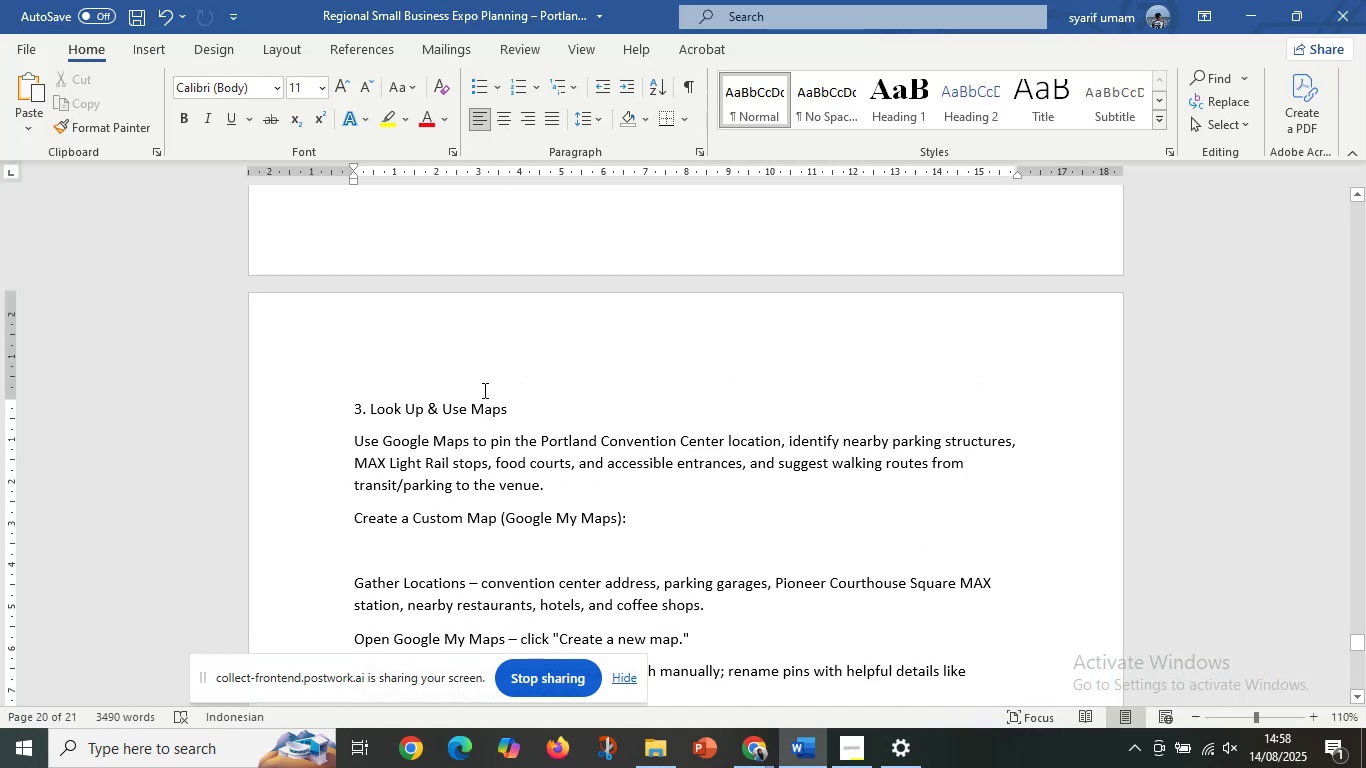 
scroll: coordinate [483, 402], scroll_direction: down, amount: 6.0
 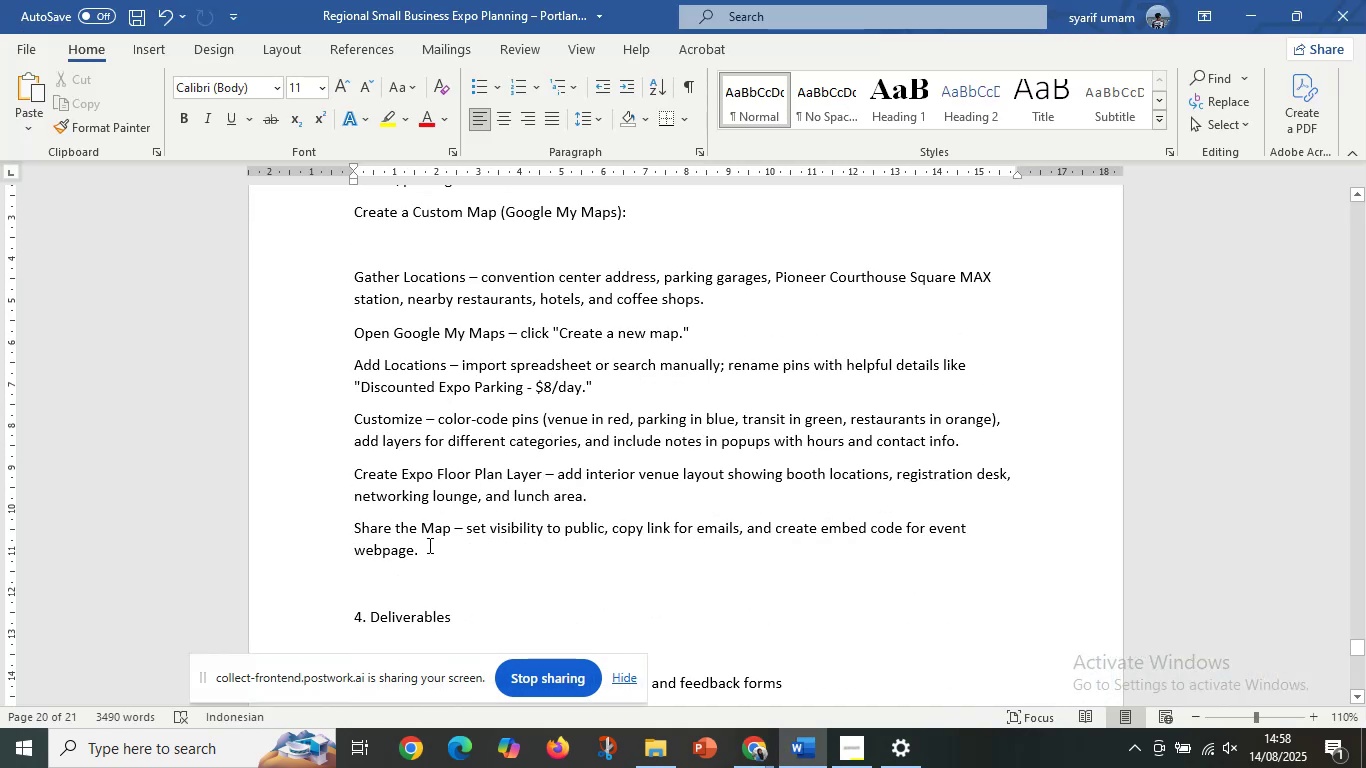 
left_click([427, 551])
 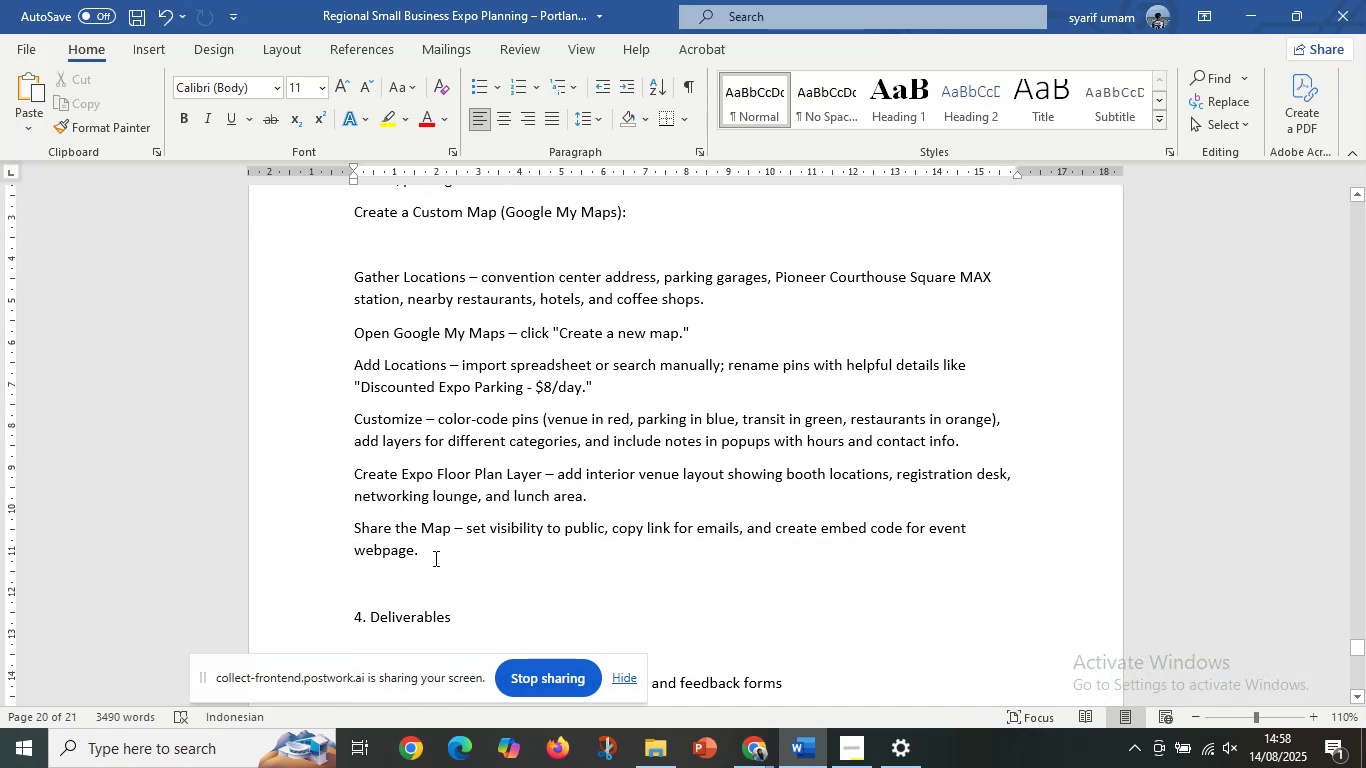 
key(Enter)
 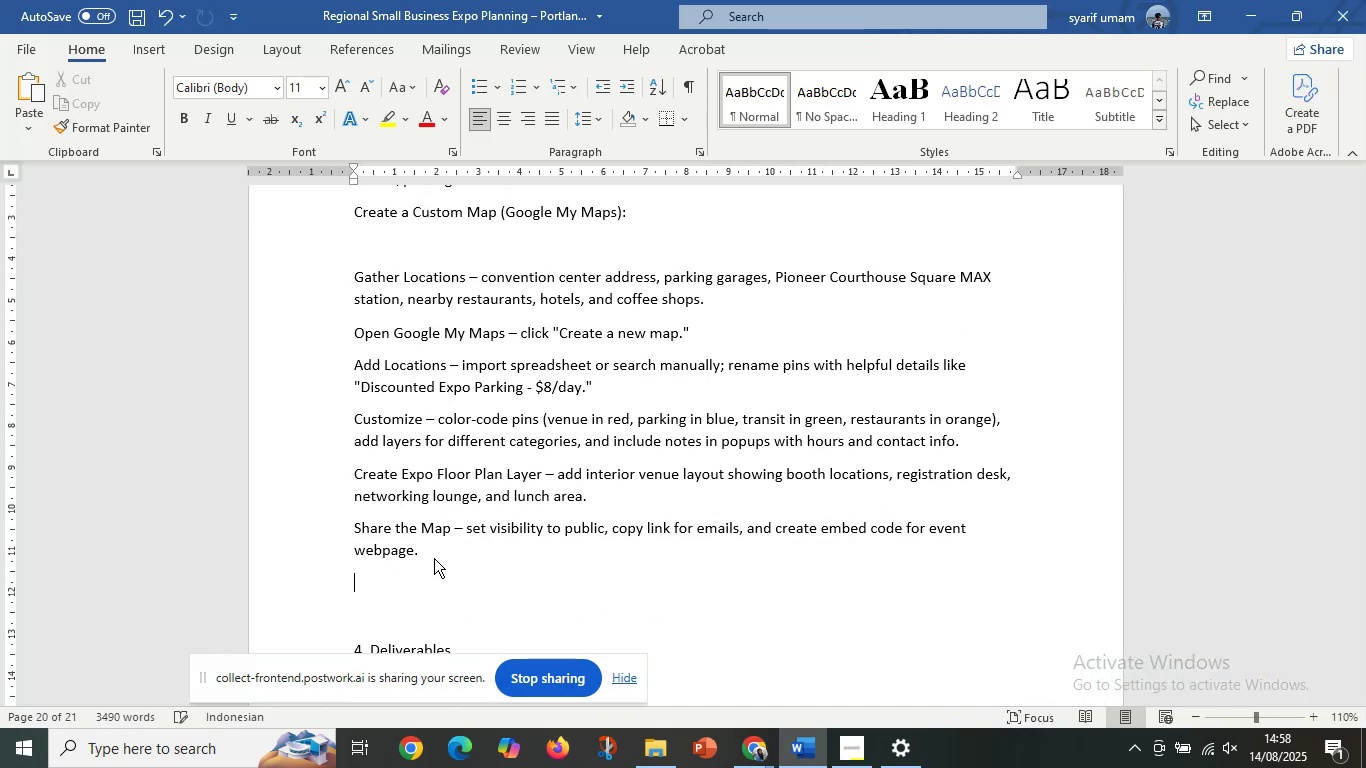 
key(Control+V)
 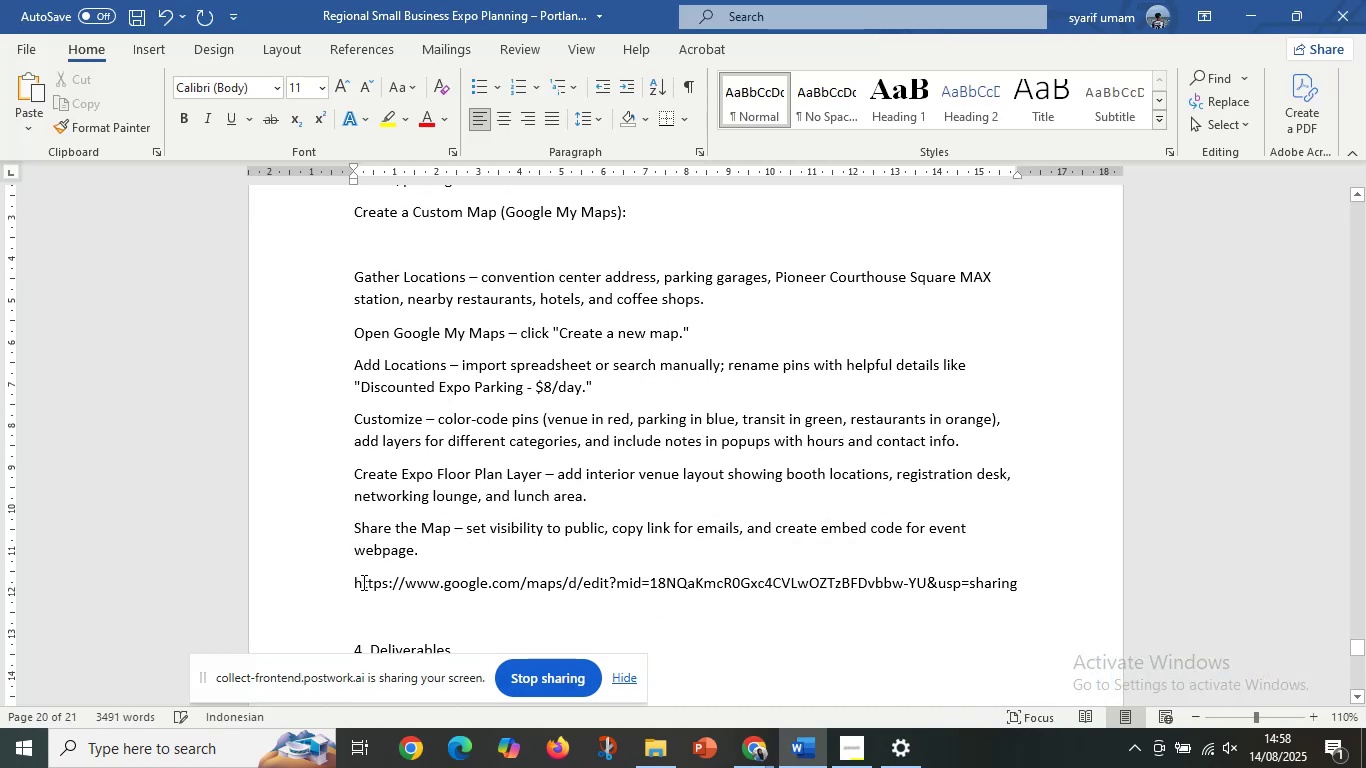 
left_click_drag(start_coordinate=[355, 584], to_coordinate=[1048, 608])
 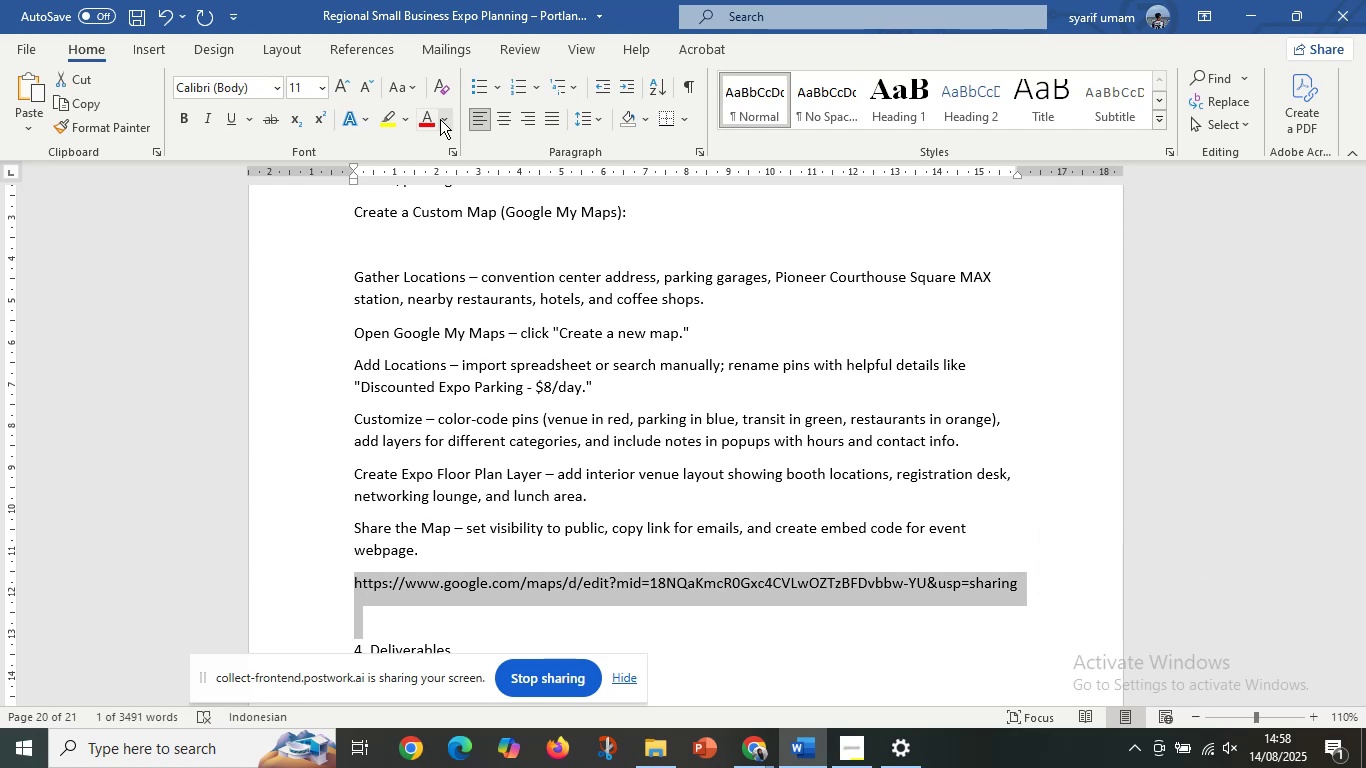 
left_click([384, 119])
 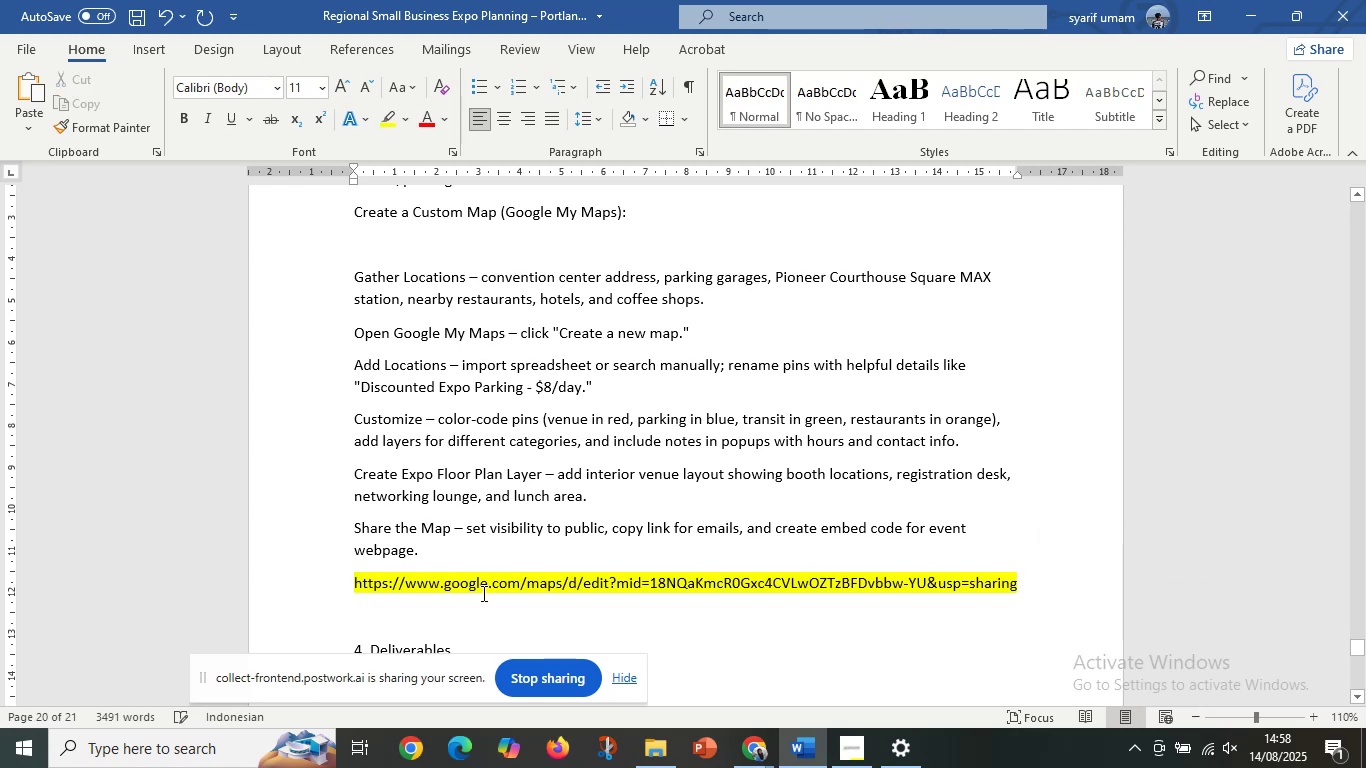 
left_click([466, 593])
 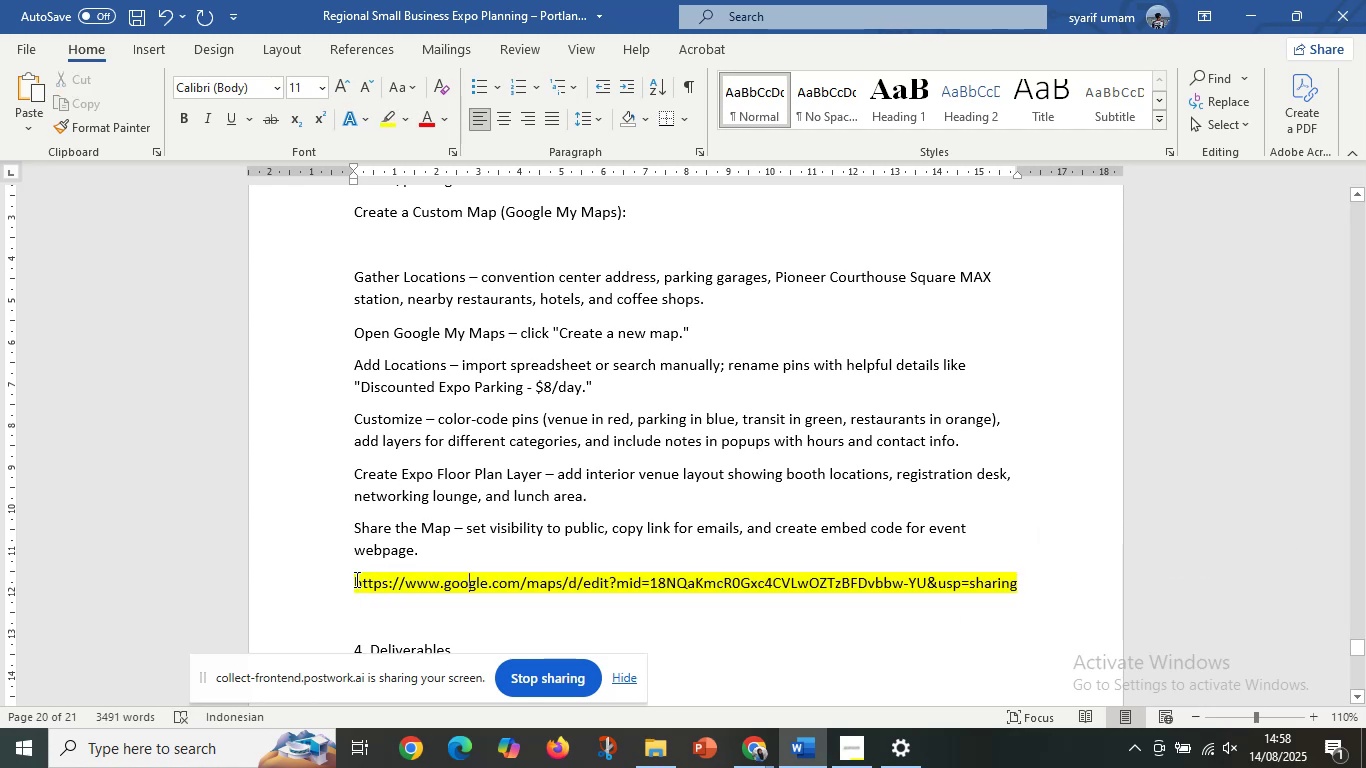 
left_click_drag(start_coordinate=[350, 581], to_coordinate=[1013, 587])
 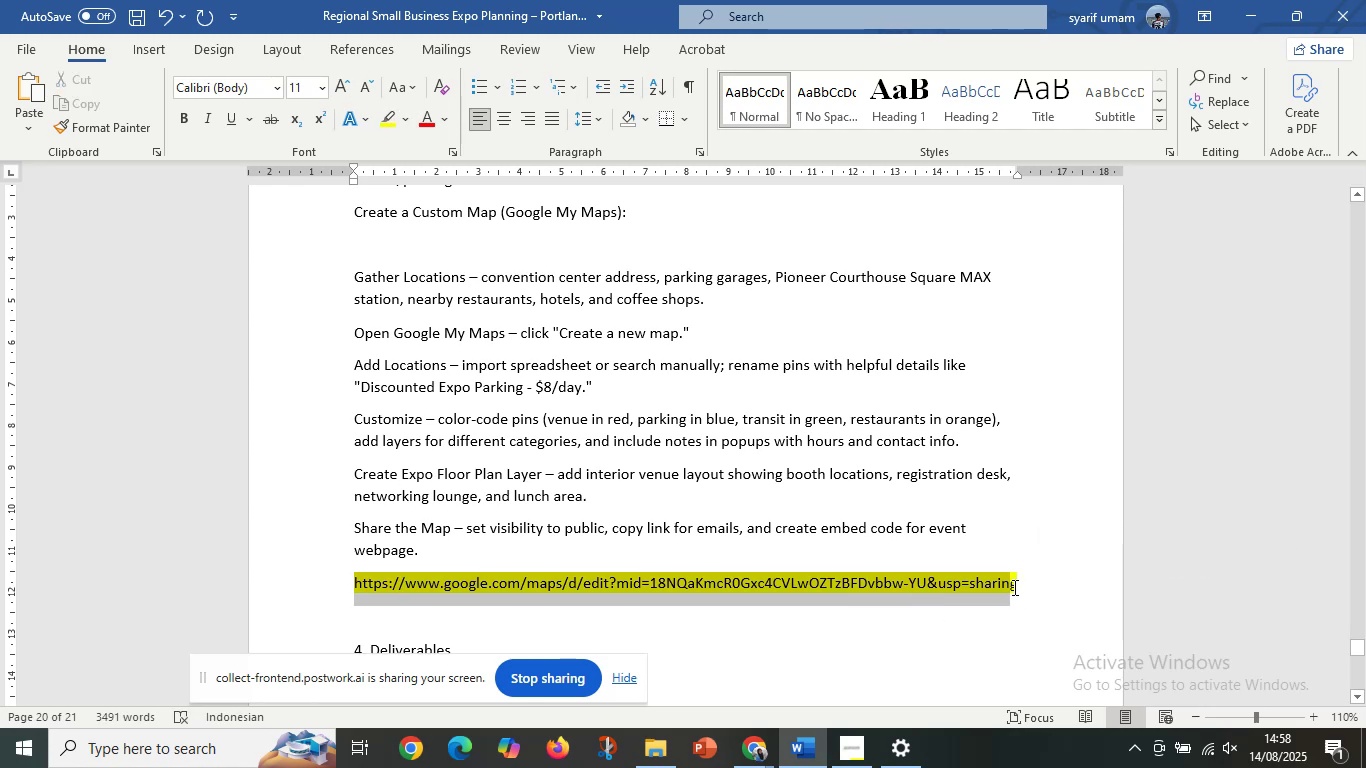 
hold_key(key=ControlLeft, duration=0.54)
 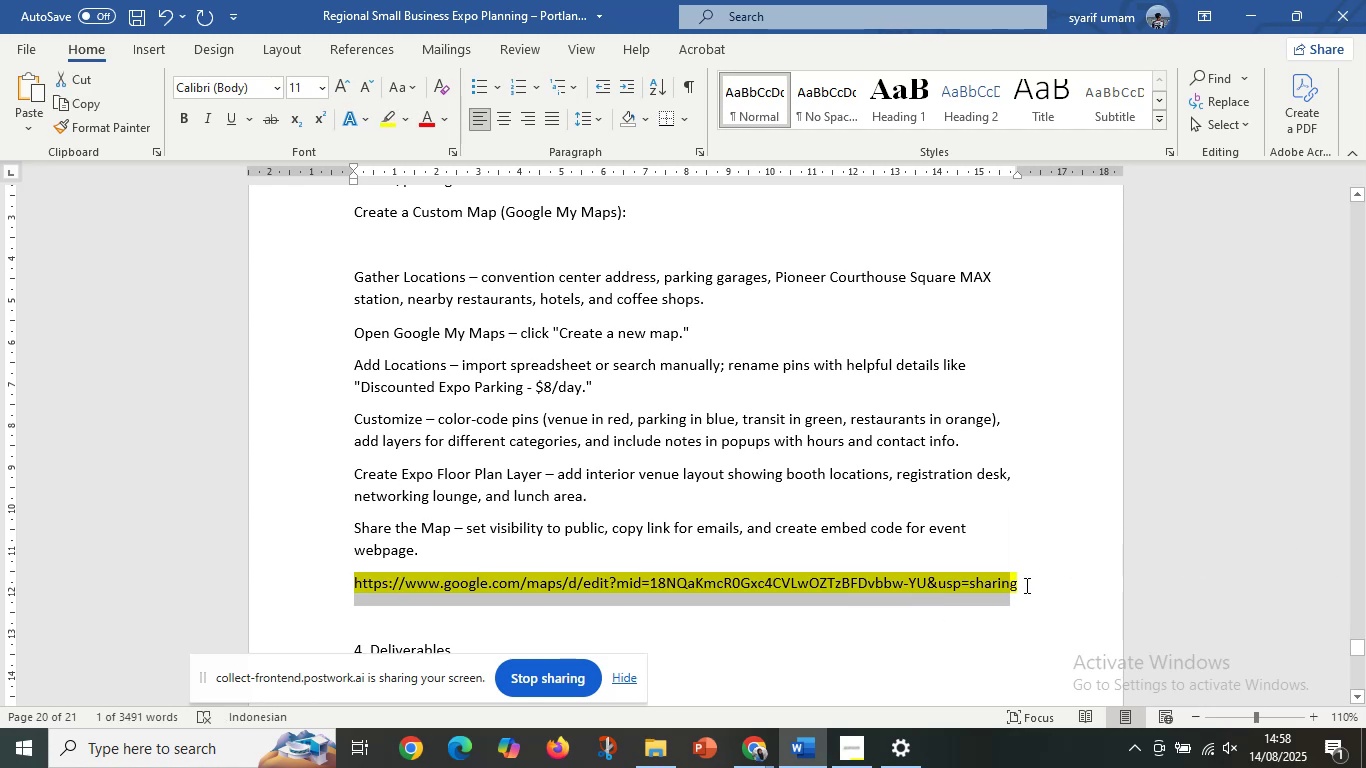 
left_click_drag(start_coordinate=[1025, 585], to_coordinate=[342, 572])
 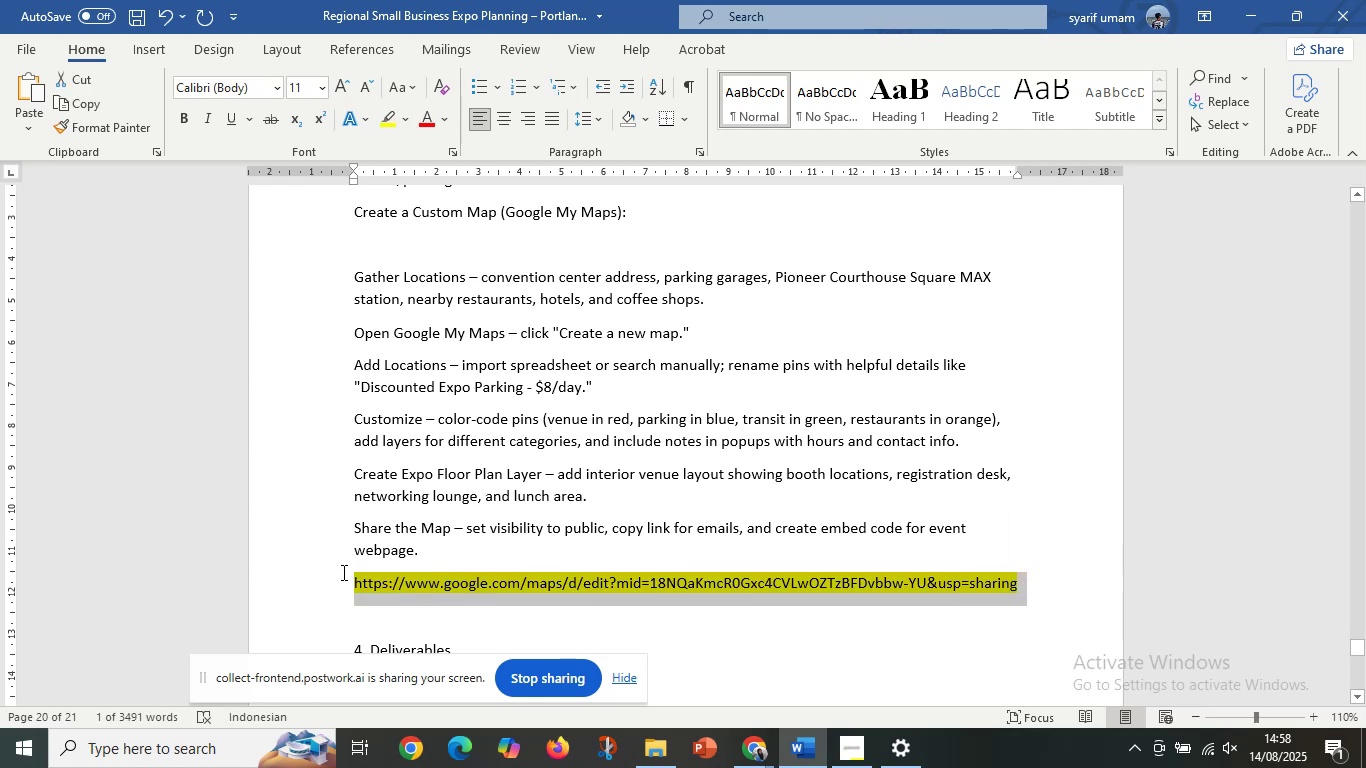 
key(Control+C)
 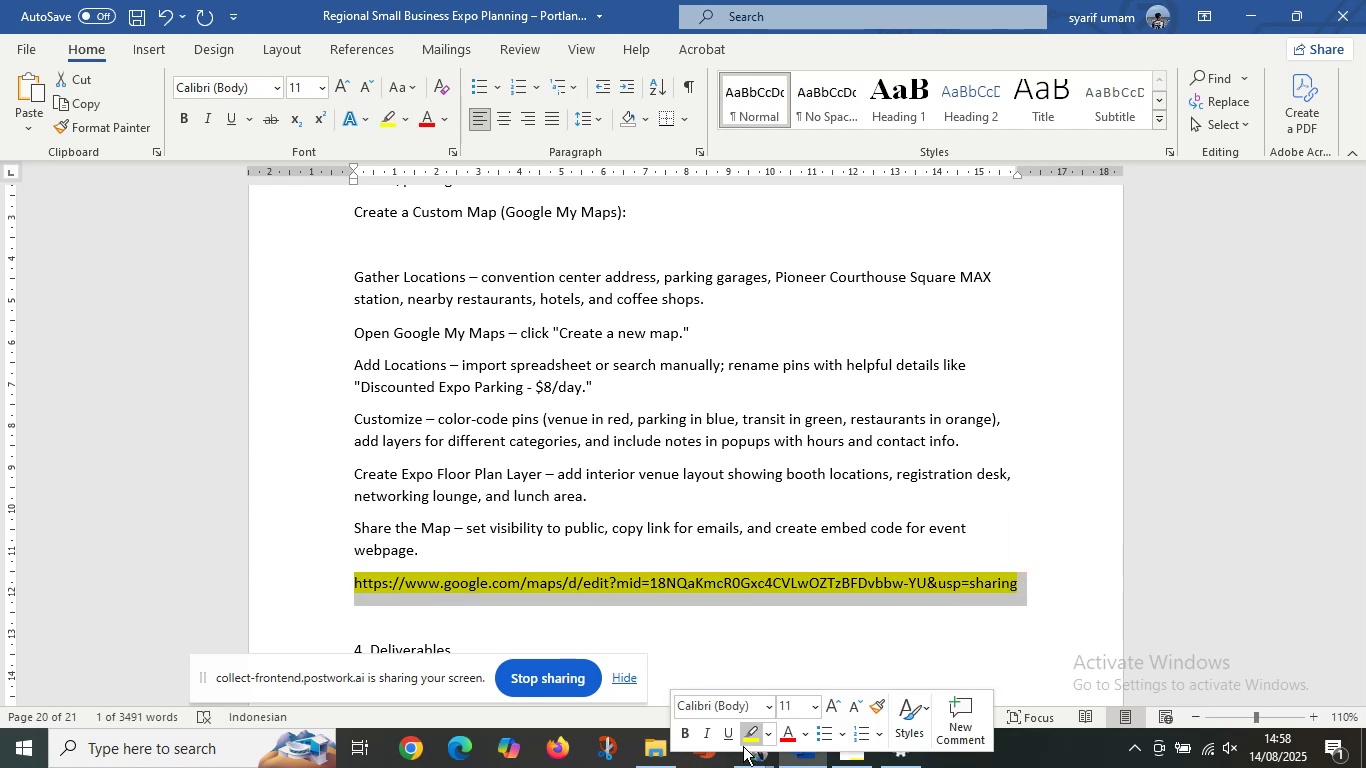 
left_click([753, 765])
 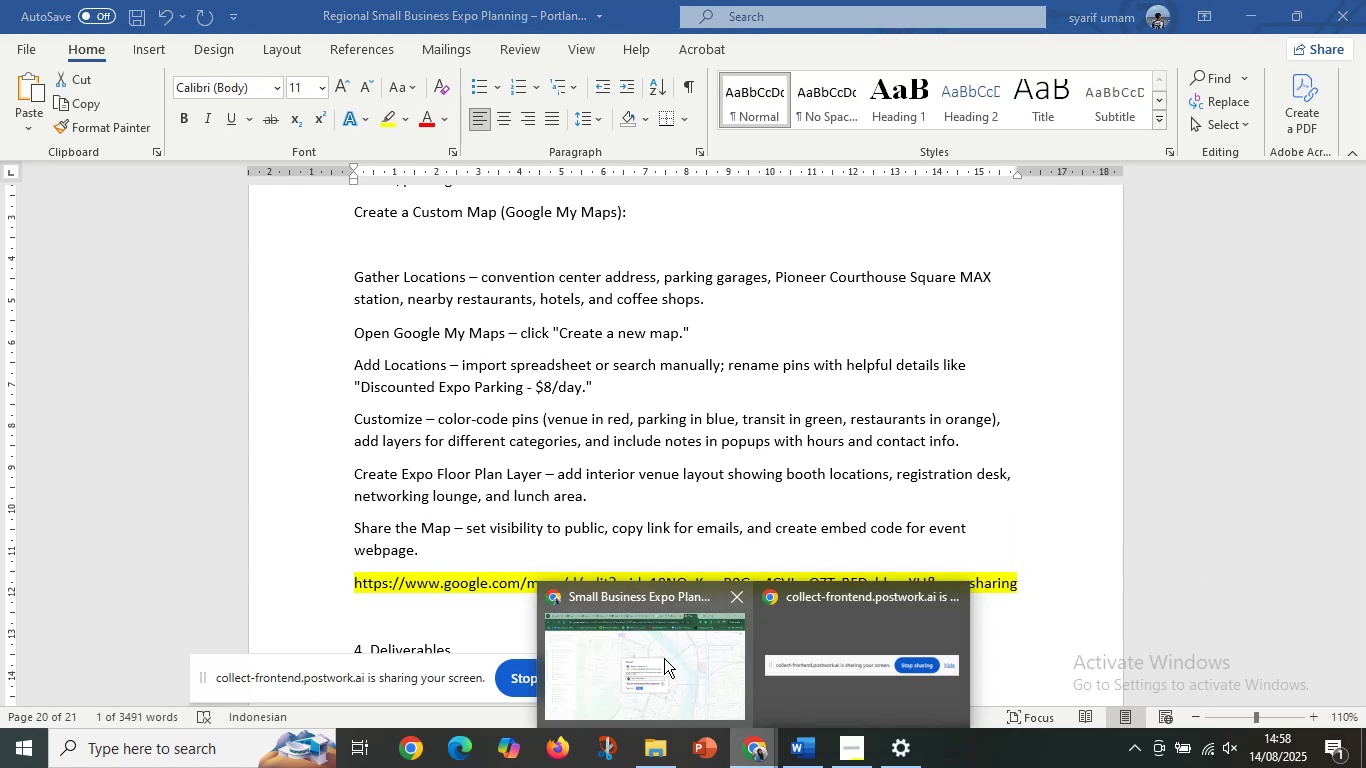 
left_click([662, 659])
 